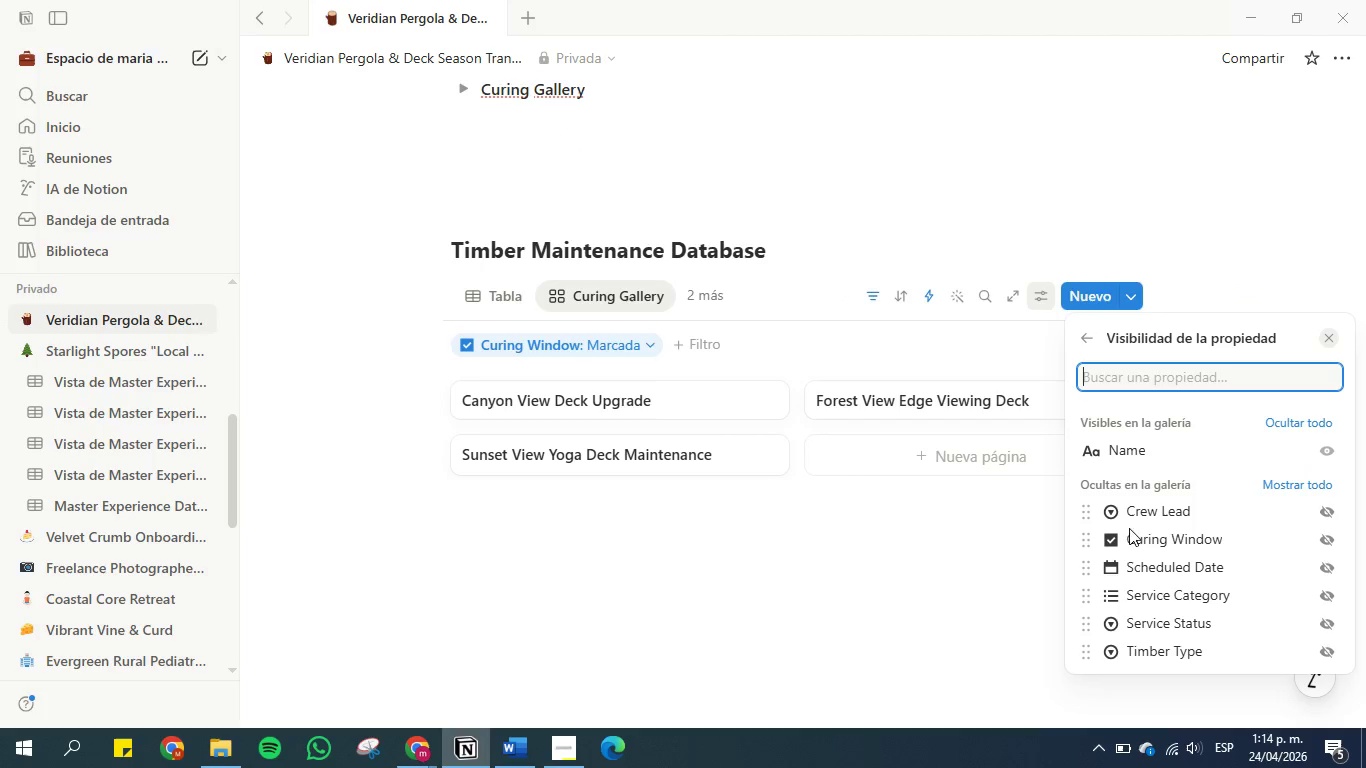 
left_click_drag(start_coordinate=[1091, 513], to_coordinate=[1099, 463])
 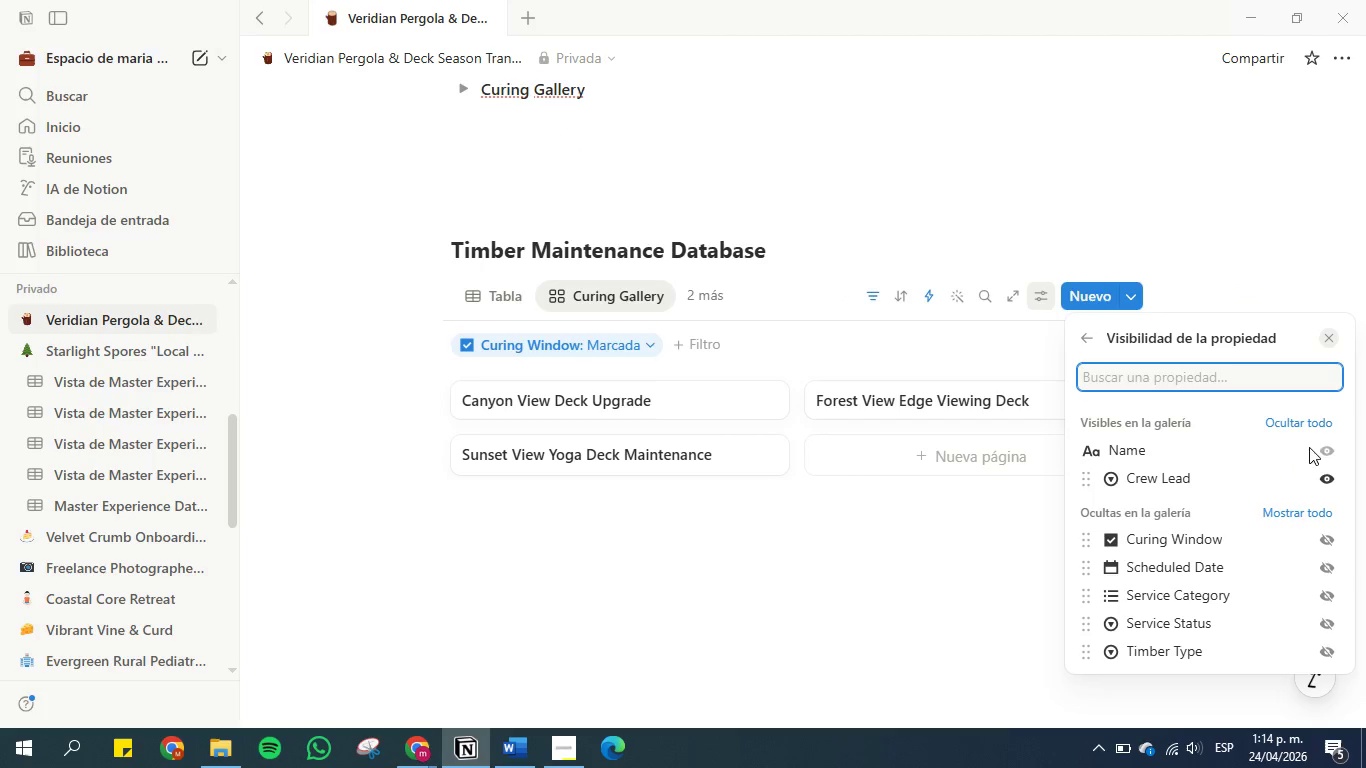 
wait(8.64)
 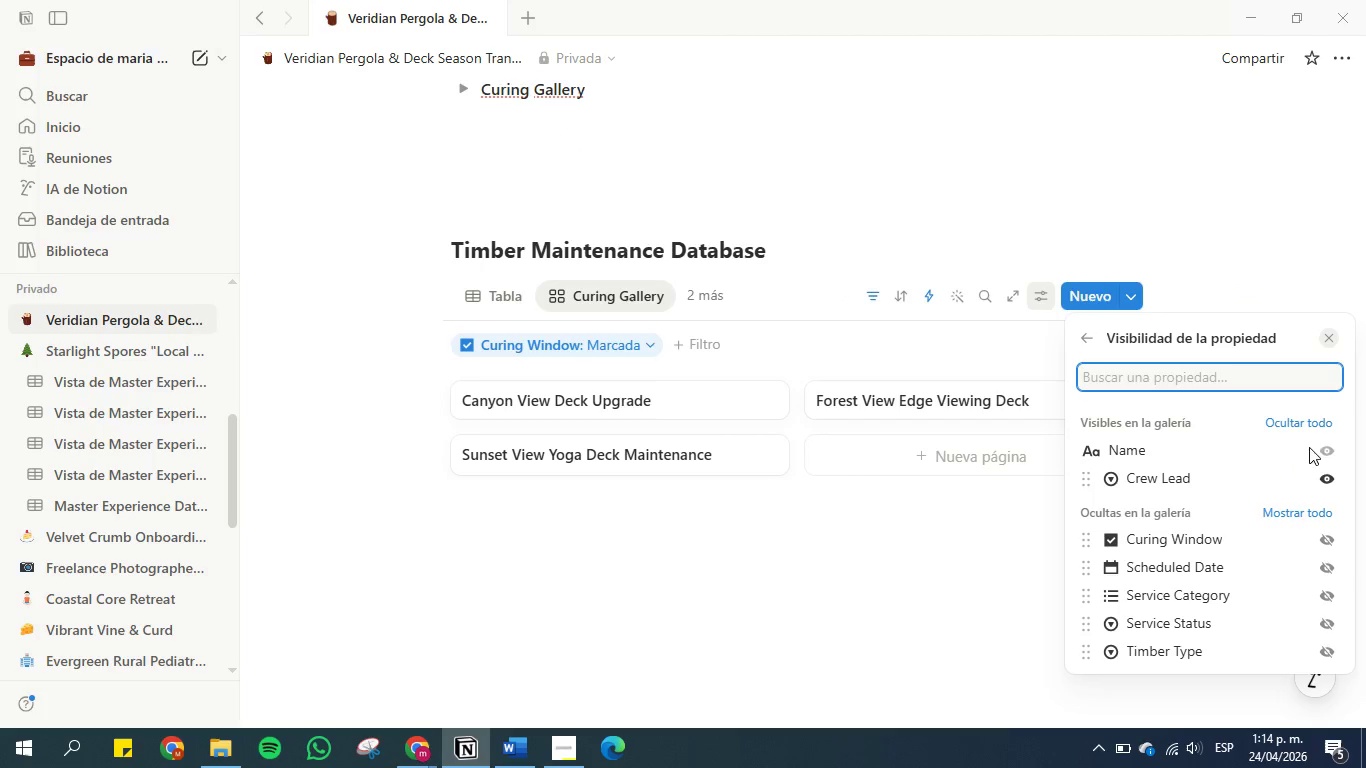 
left_click_drag(start_coordinate=[1084, 651], to_coordinate=[1089, 505])
 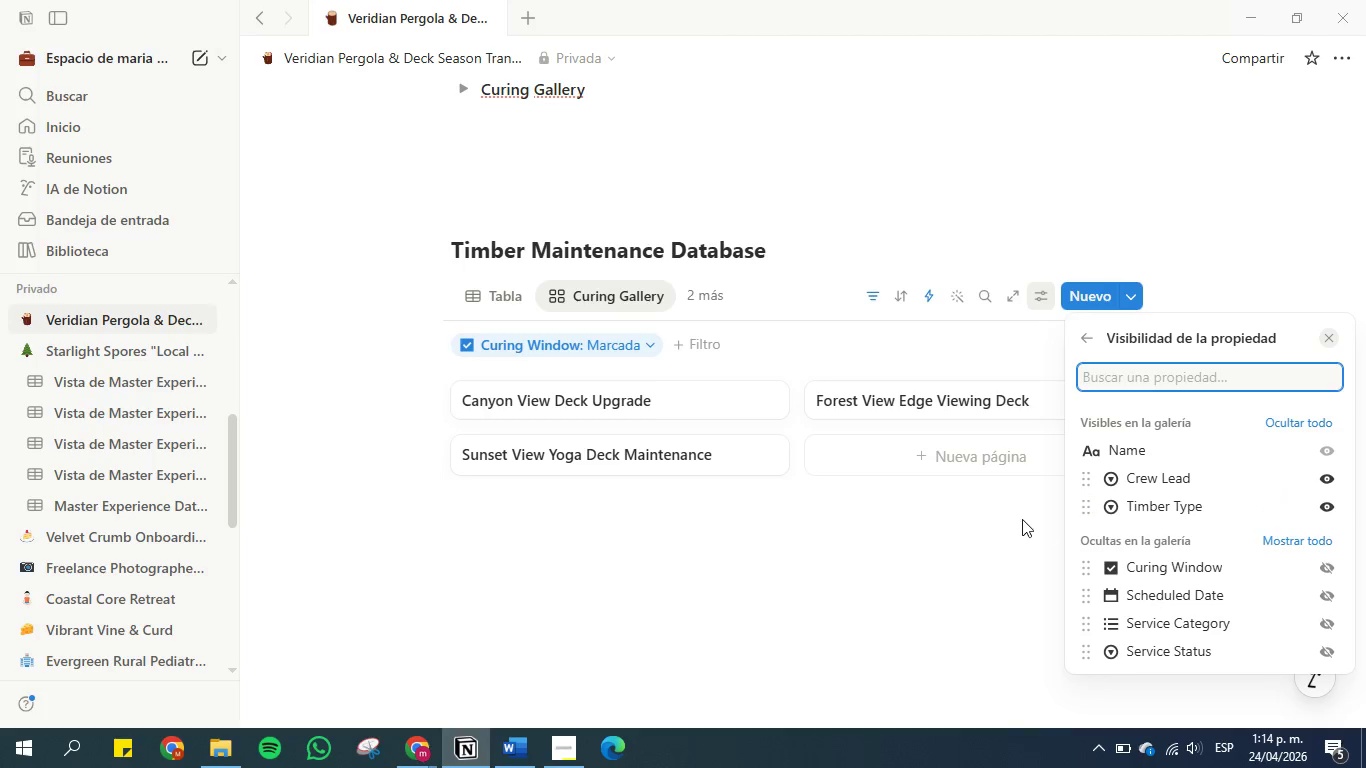 
wait(6.53)
 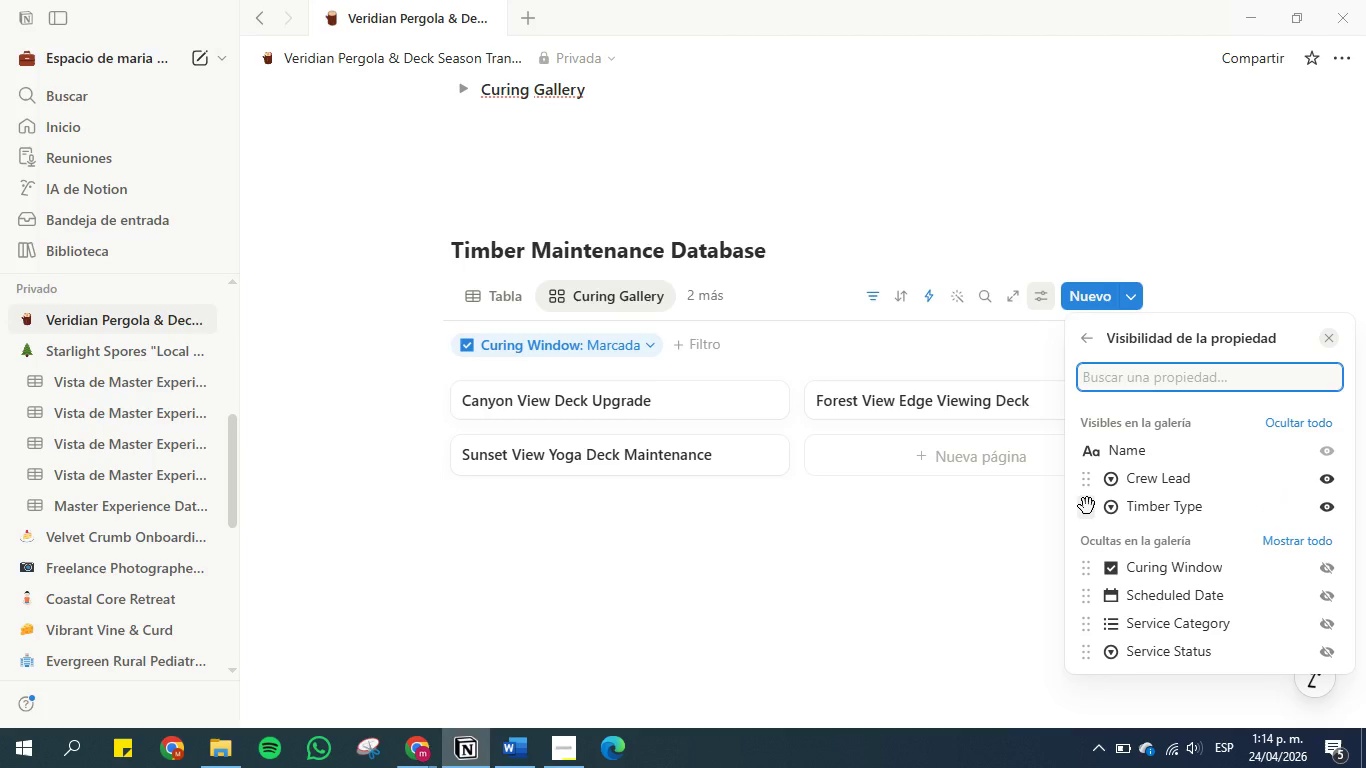 
left_click([1026, 549])
 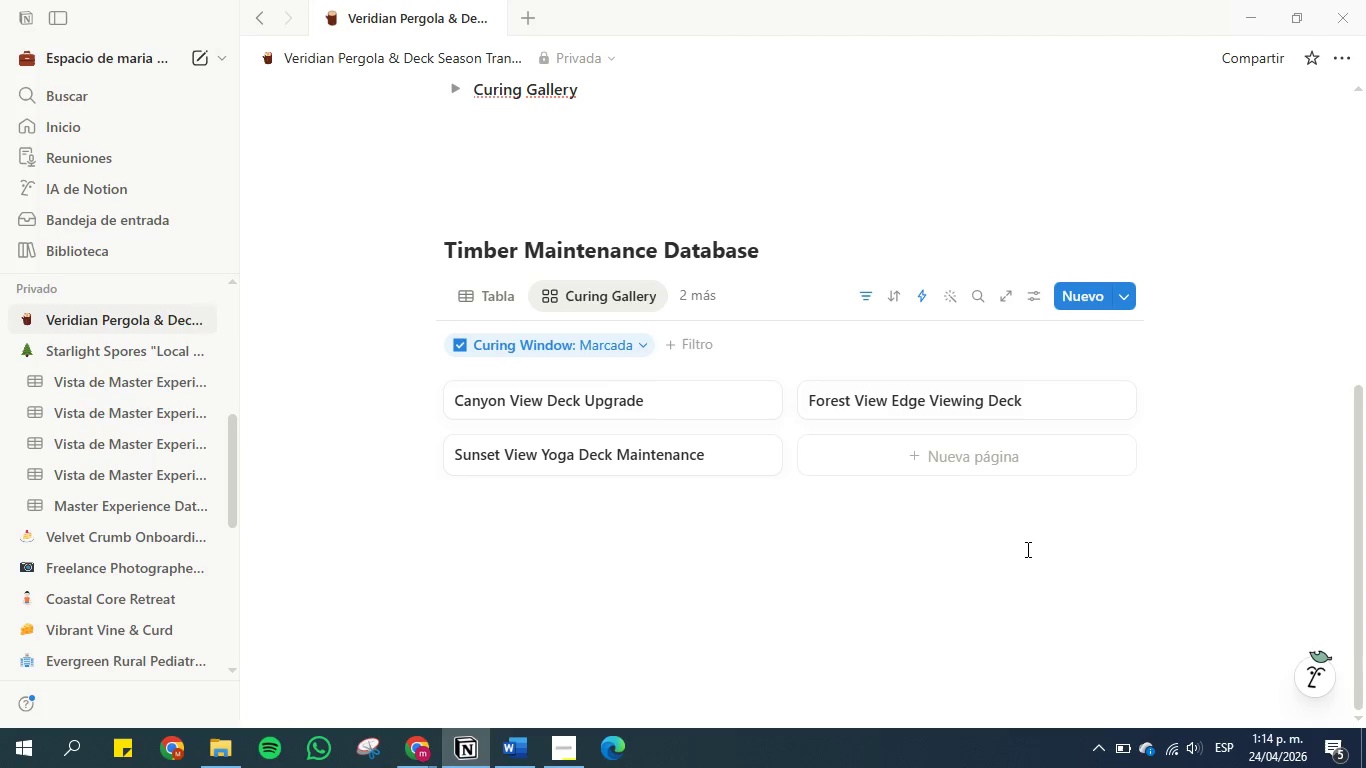 
left_click([1026, 549])
 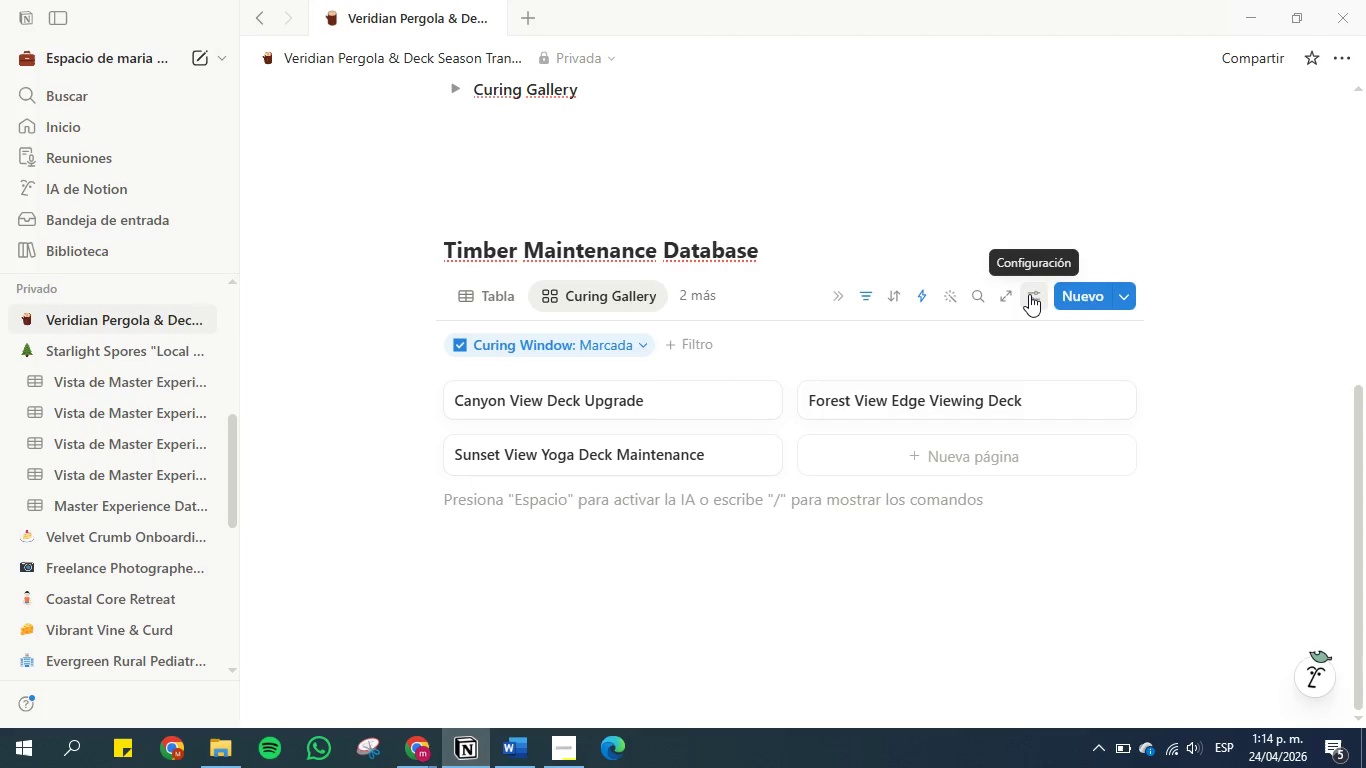 
left_click([1029, 294])
 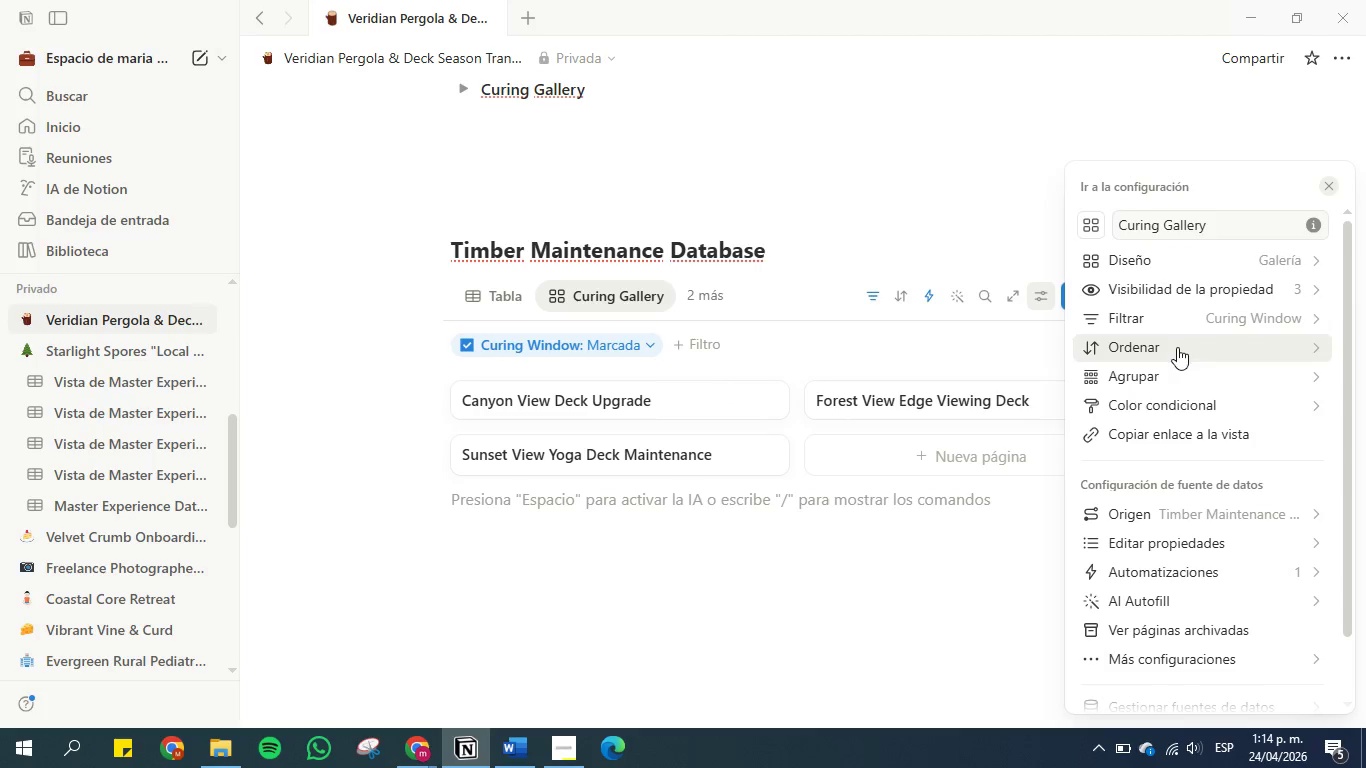 
left_click([1162, 260])
 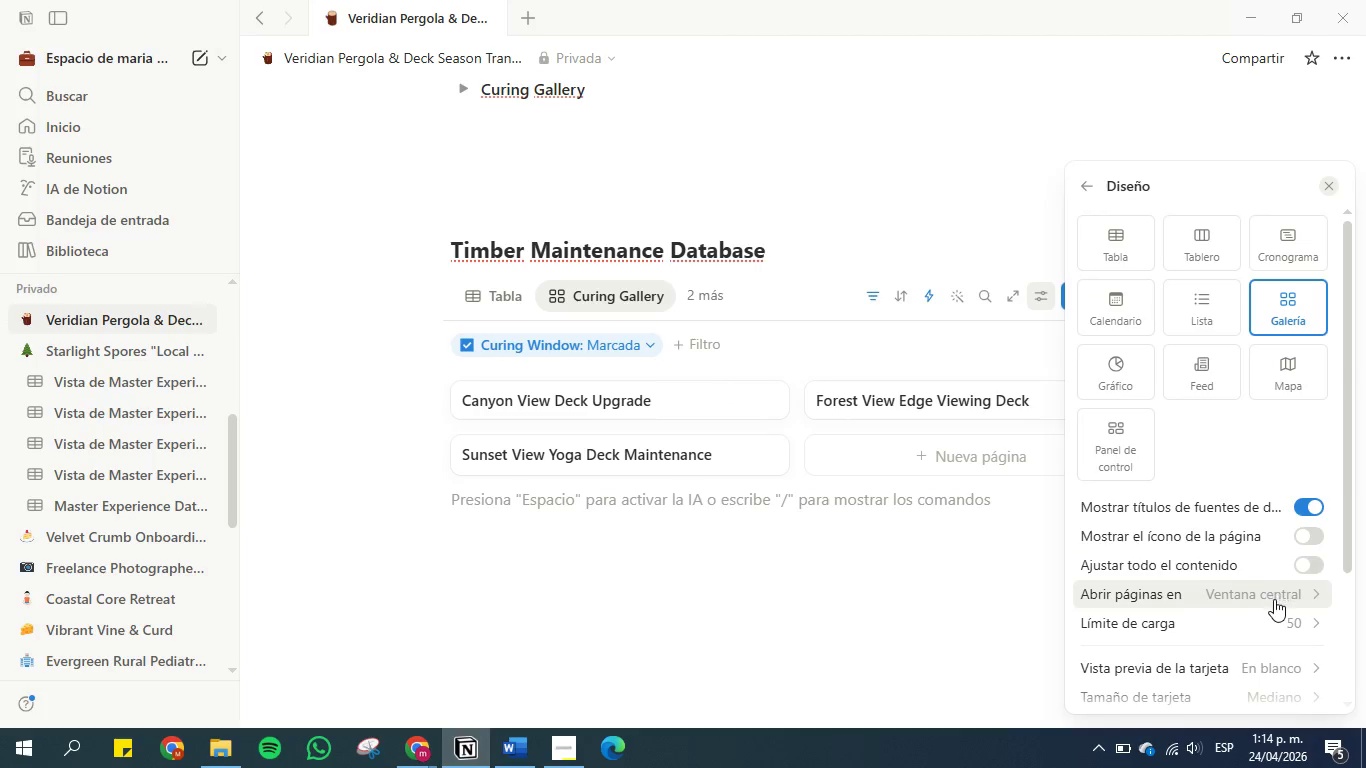 
scroll: coordinate [1251, 524], scroll_direction: down, amount: 1.0
 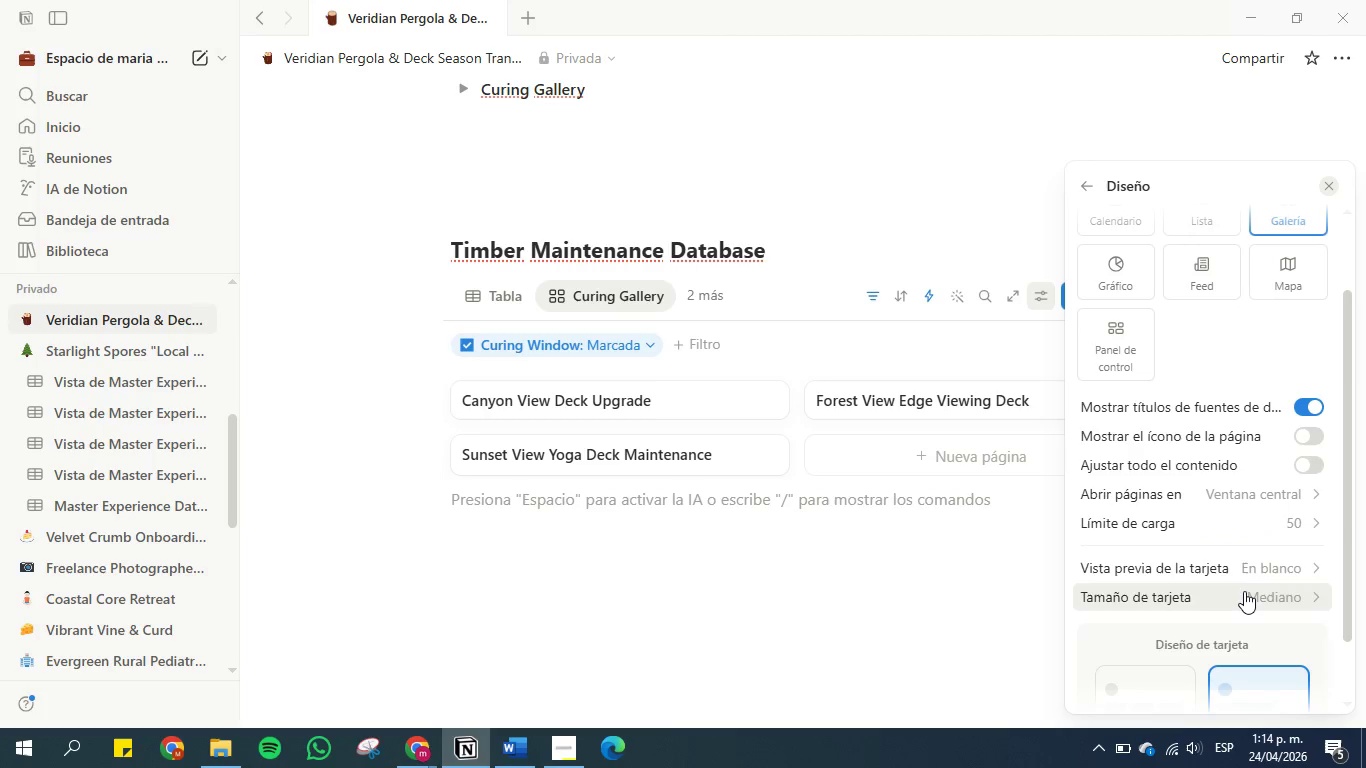 
left_click([1244, 594])
 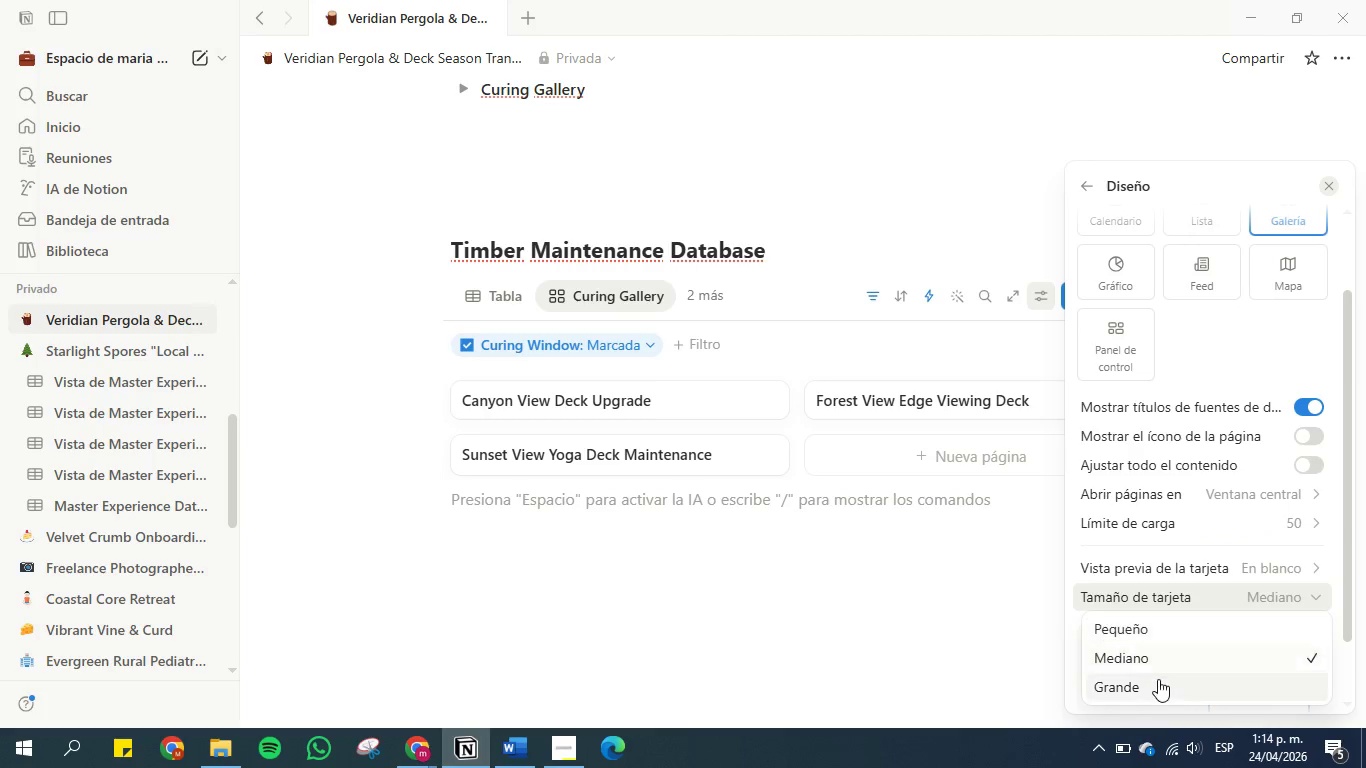 
left_click([1158, 679])
 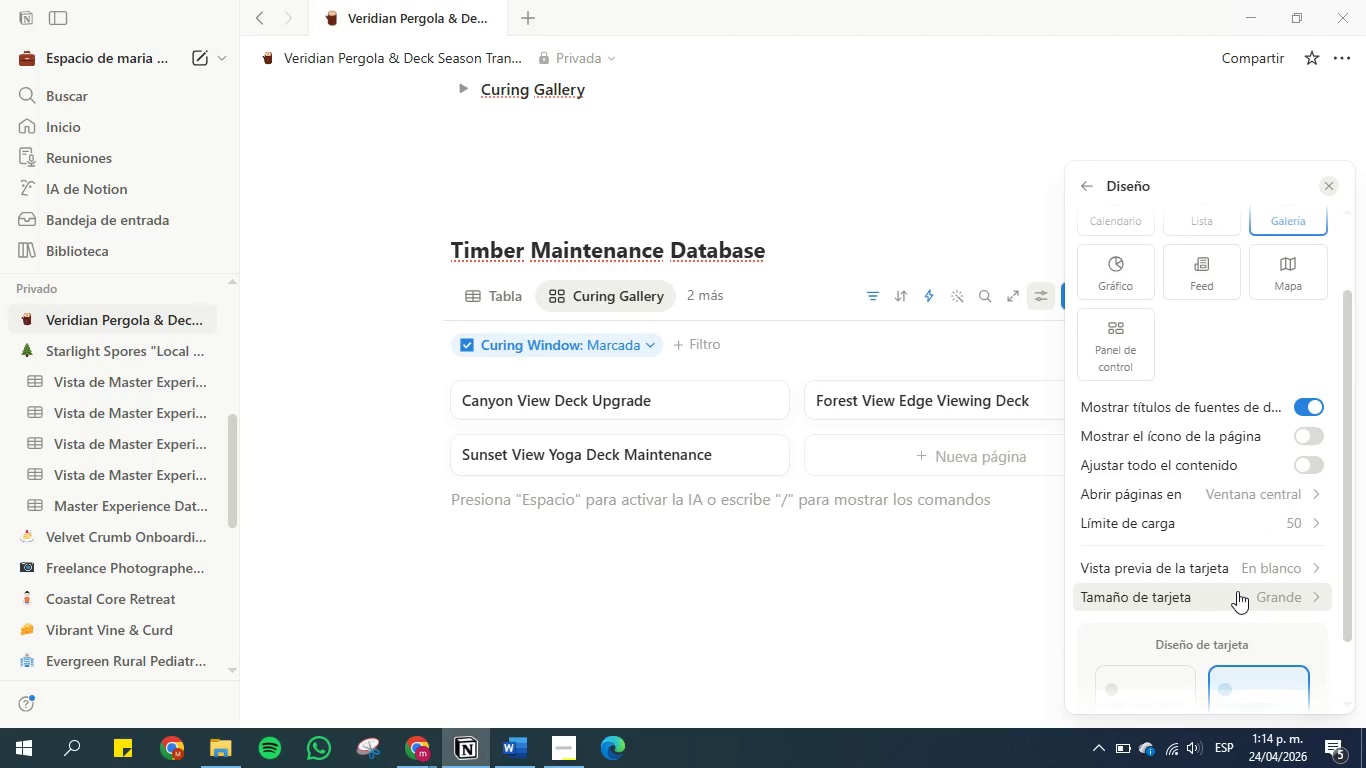 
left_click([1237, 591])
 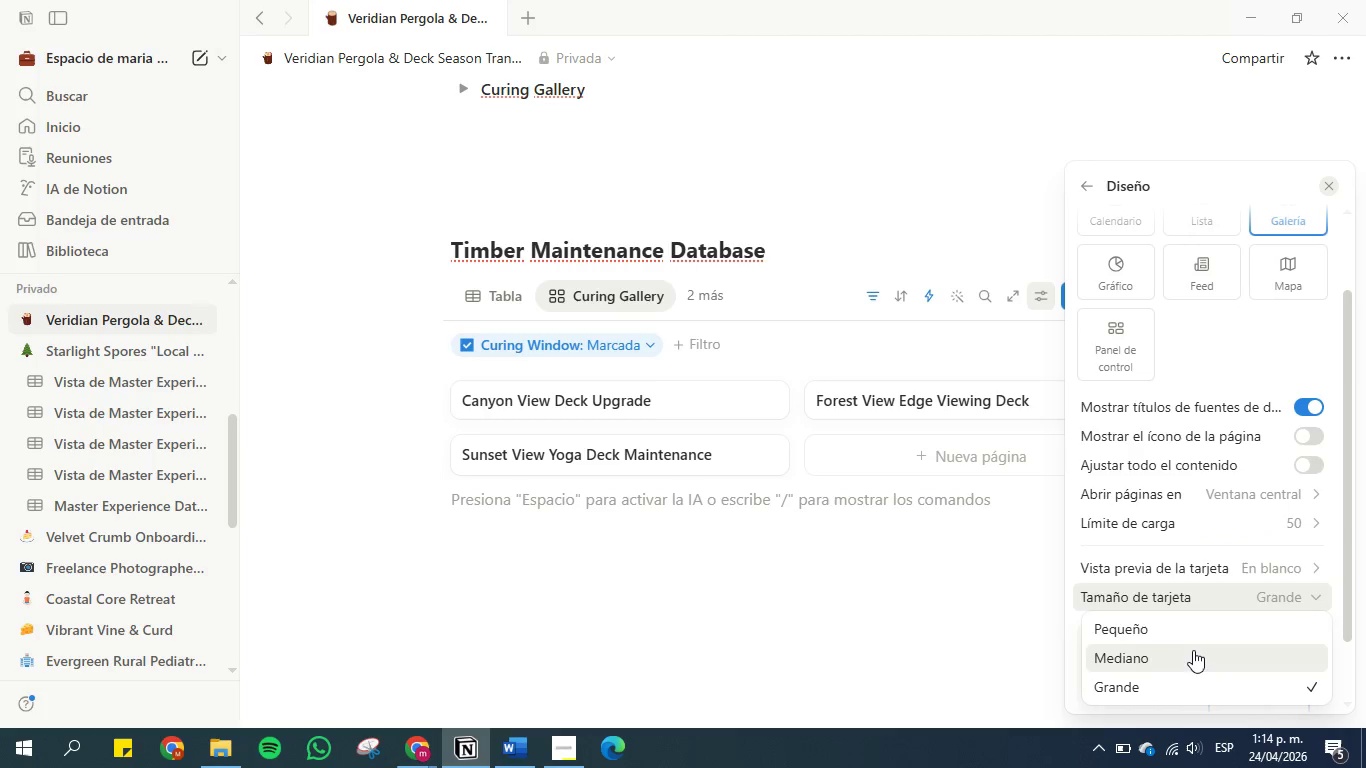 
left_click([1192, 651])
 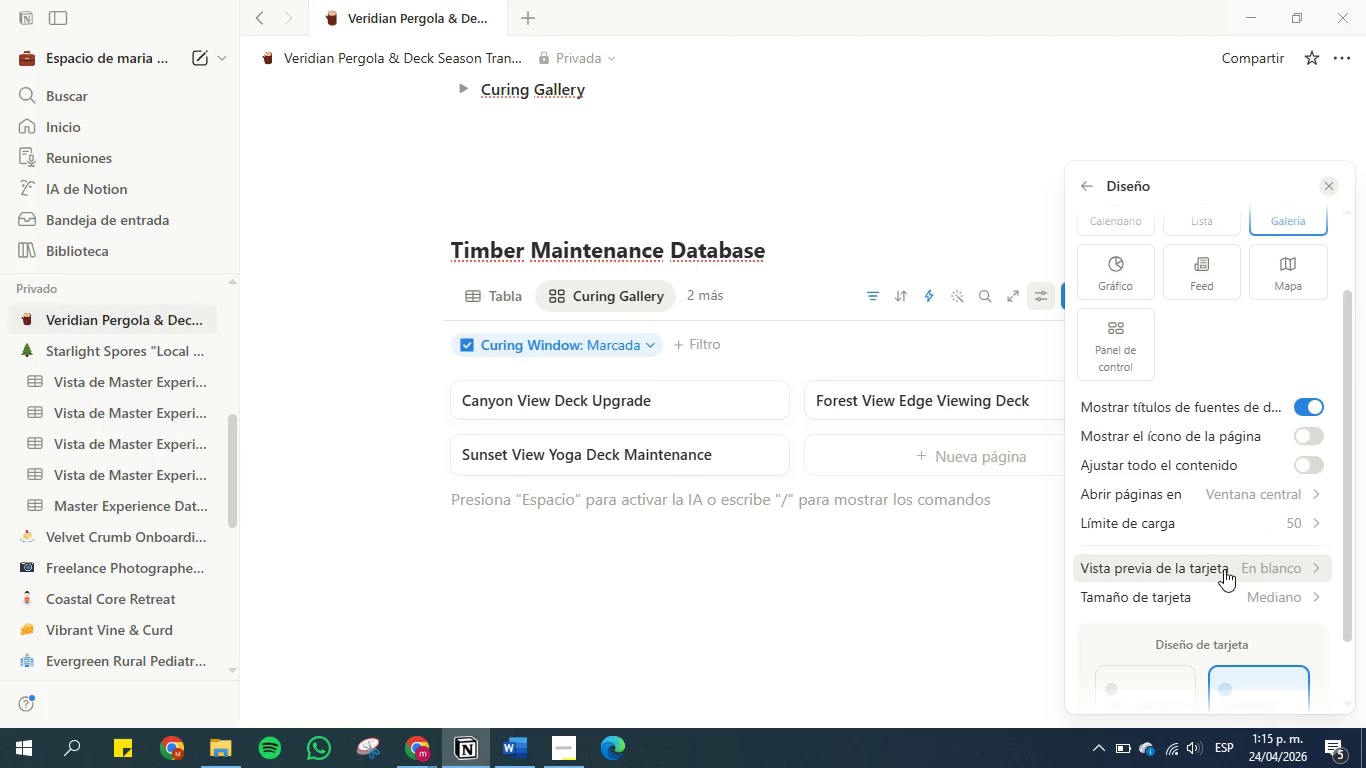 
left_click([1224, 569])
 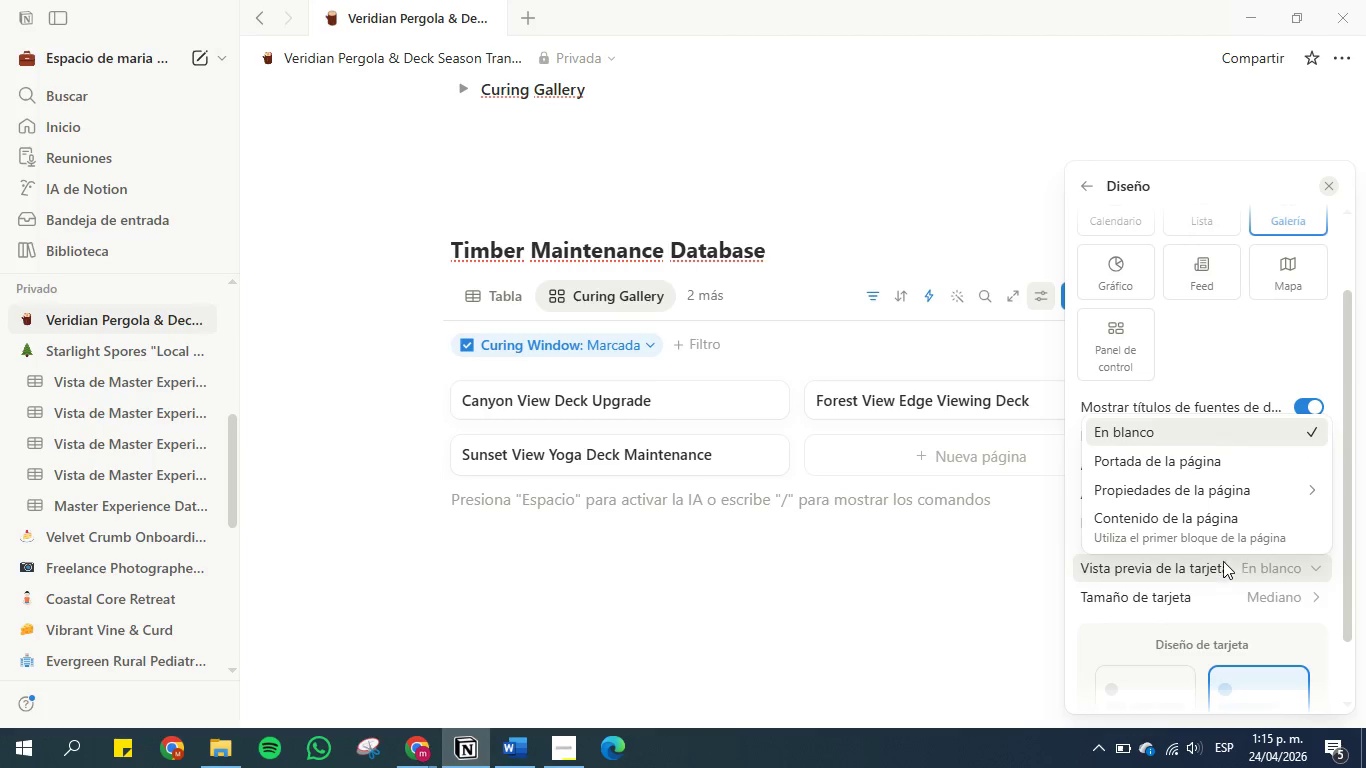 
mouse_move([1208, 489])
 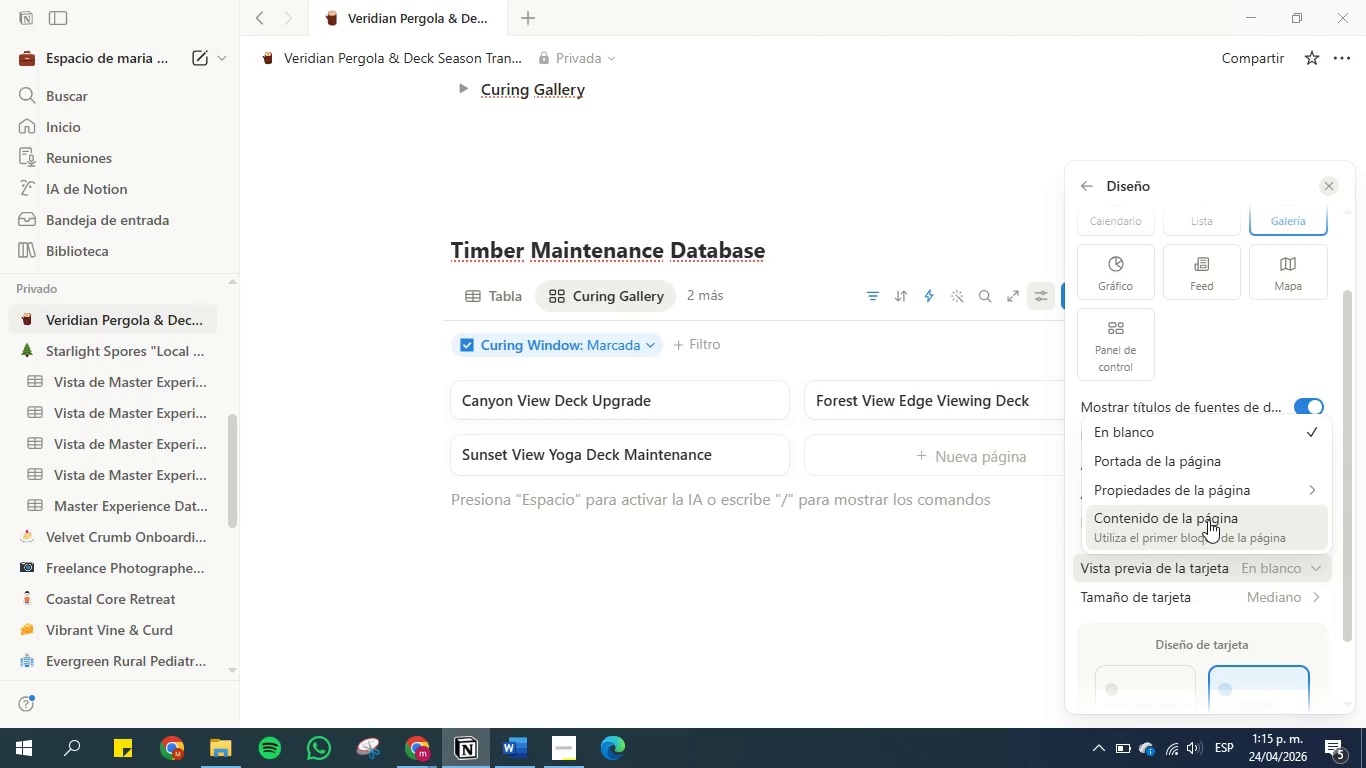 
left_click([1208, 520])
 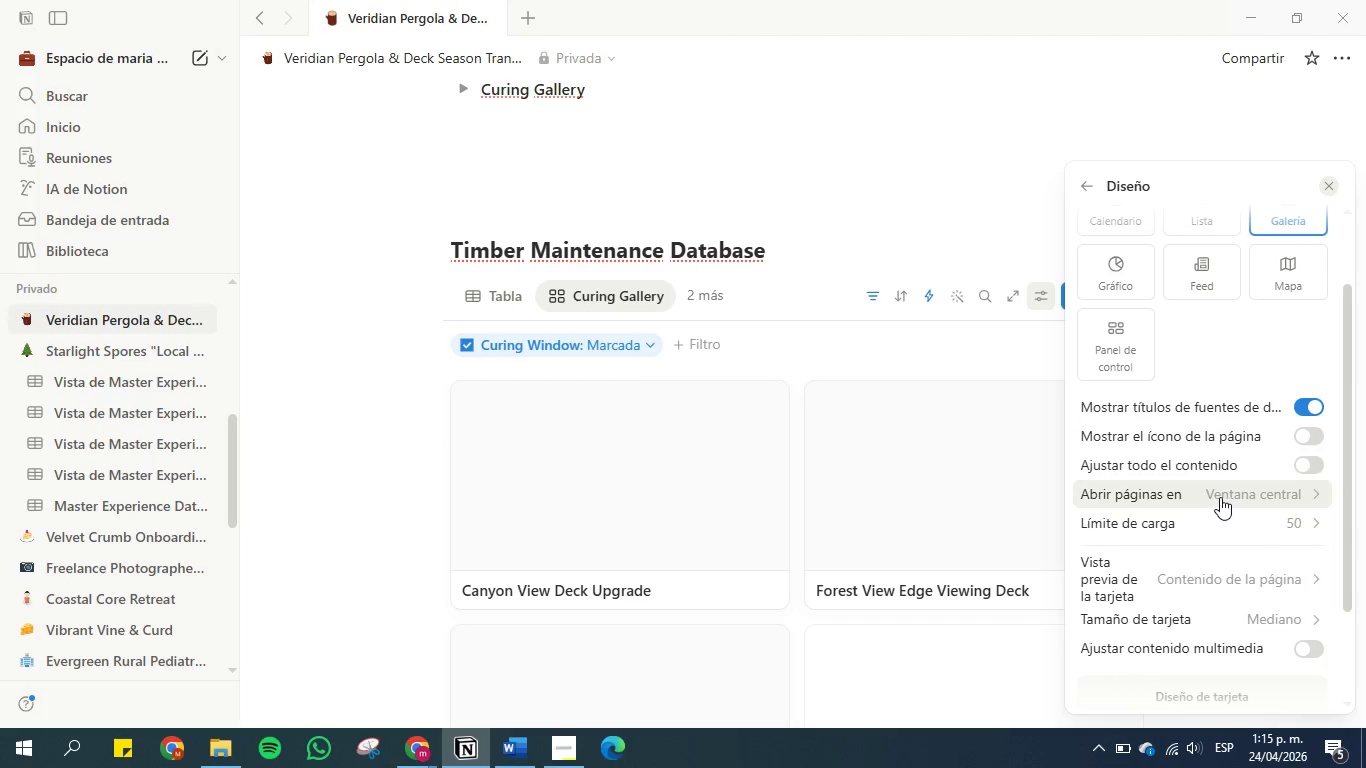 
left_click([1207, 579])
 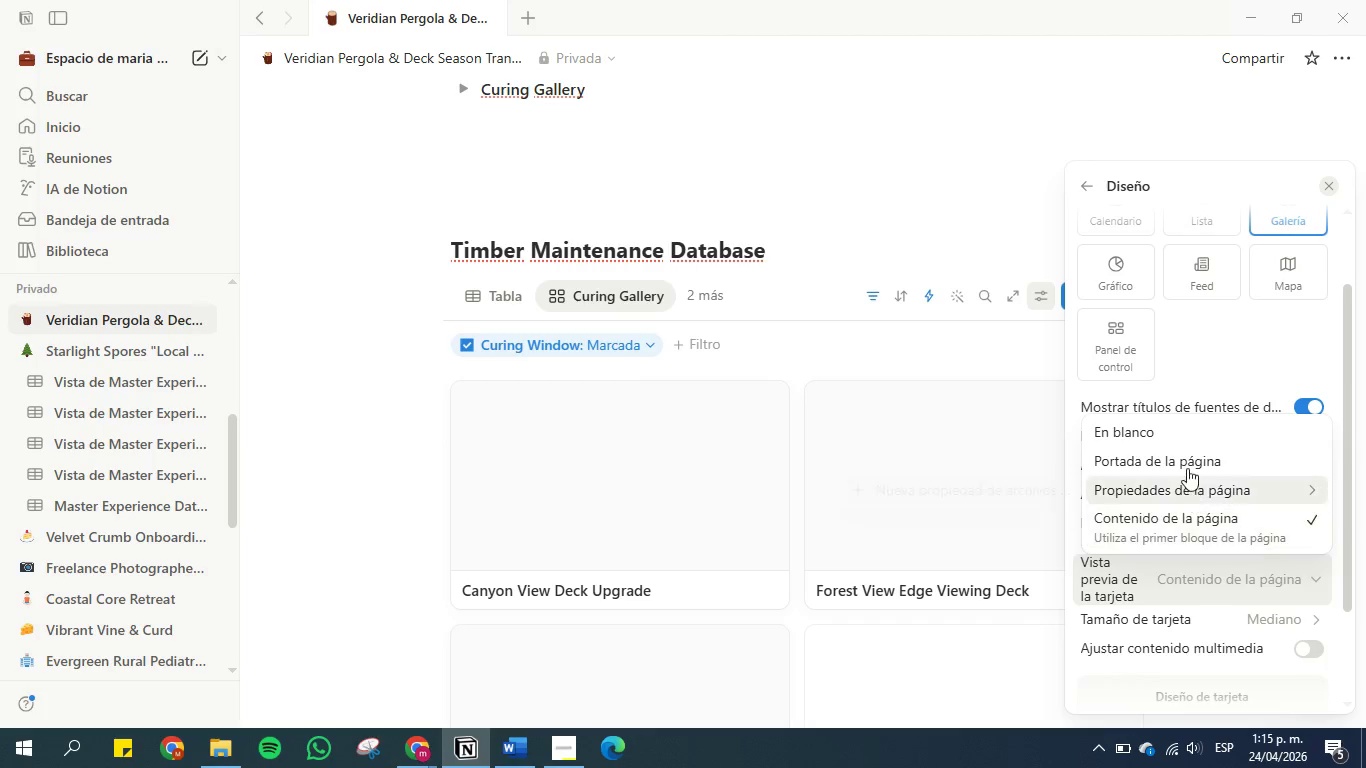 
mouse_move([1187, 486])
 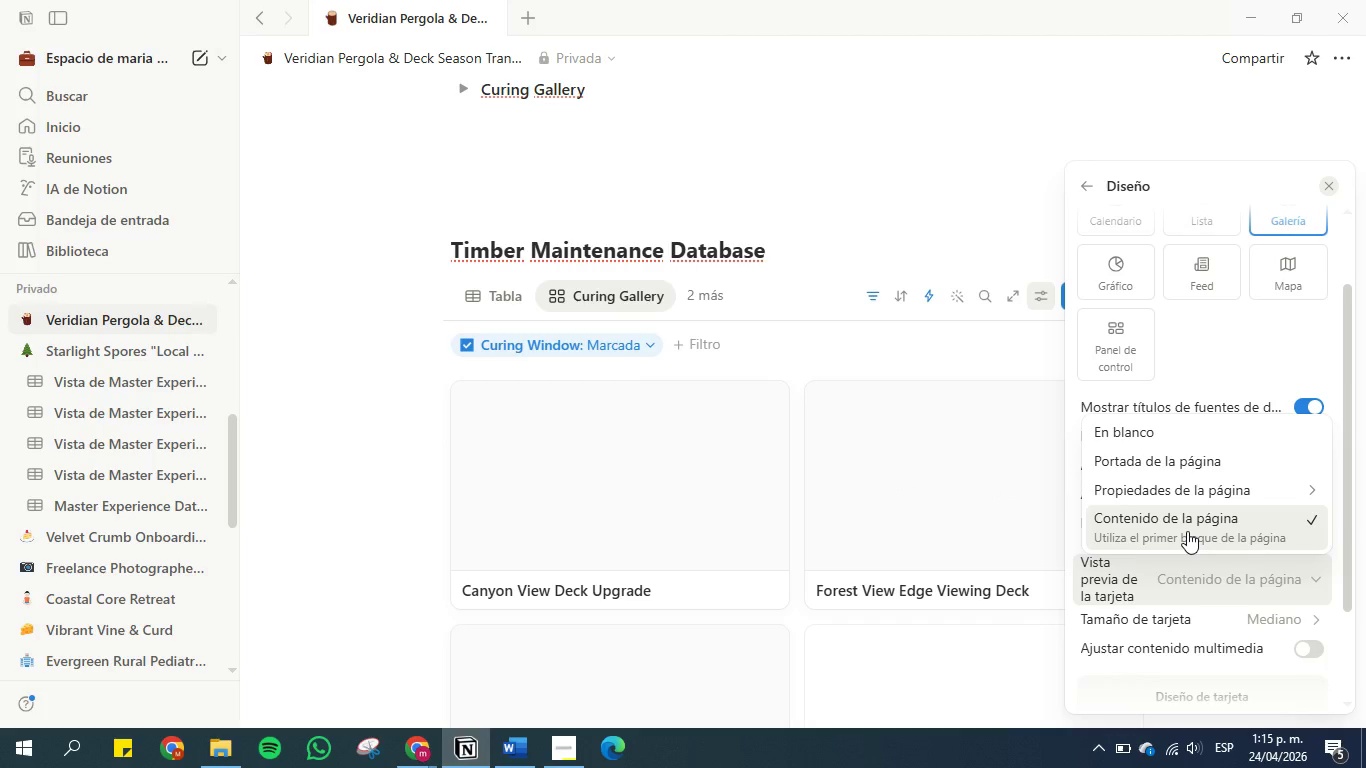 
left_click([1187, 531])
 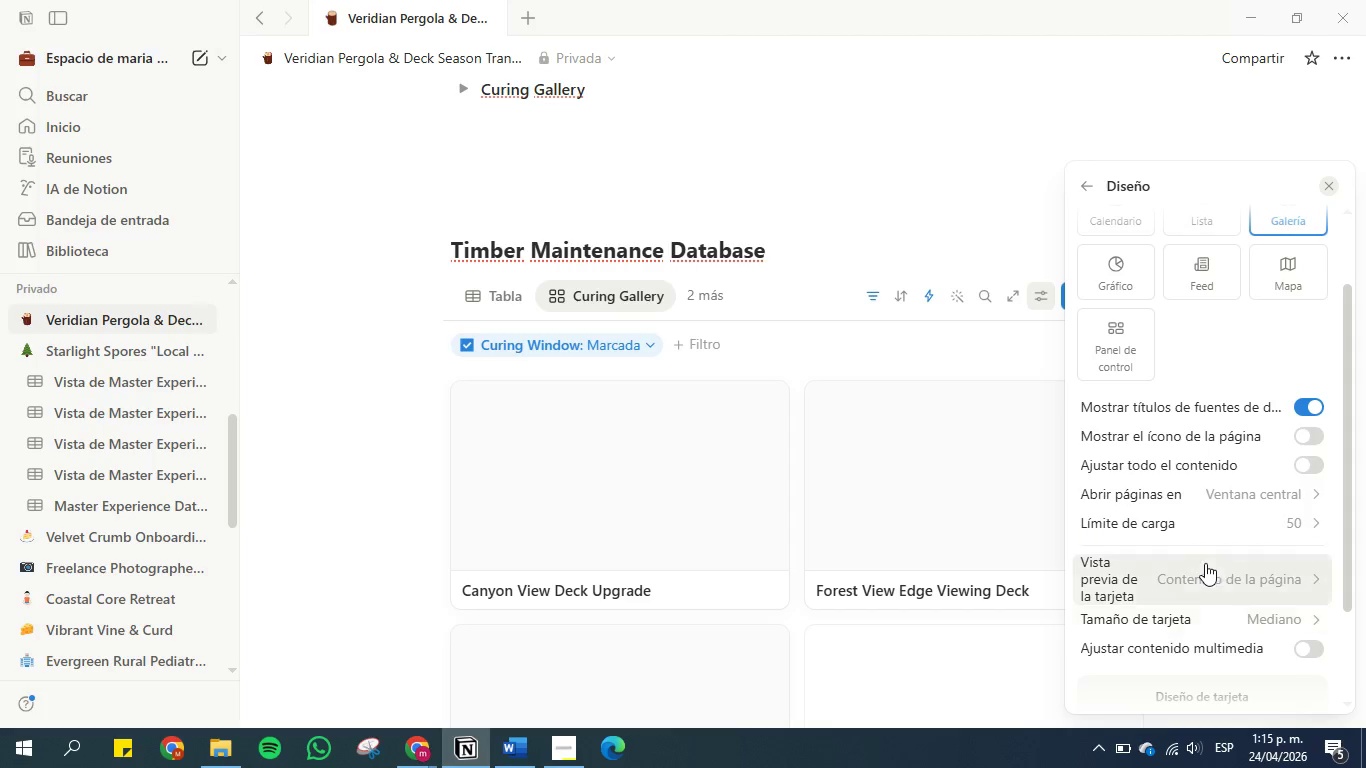 
left_click([1209, 570])
 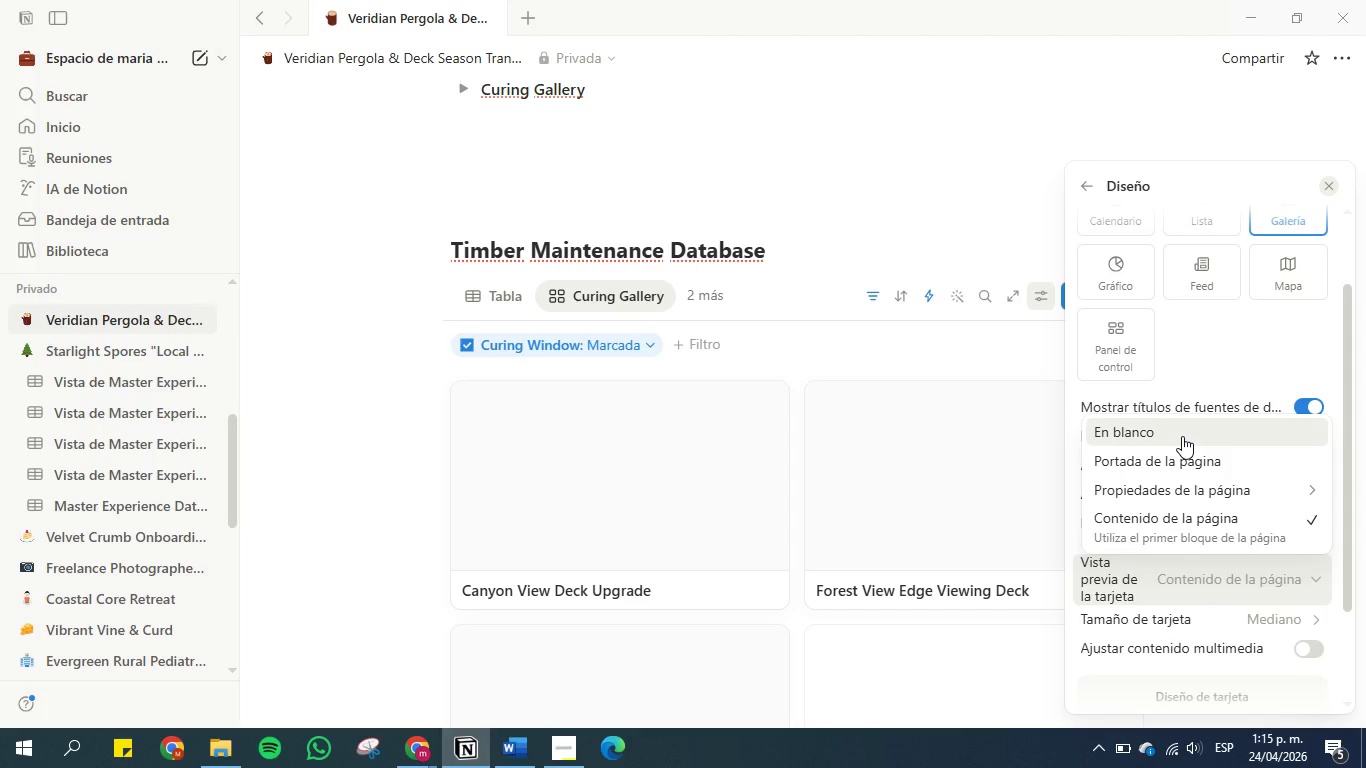 
wait(5.86)
 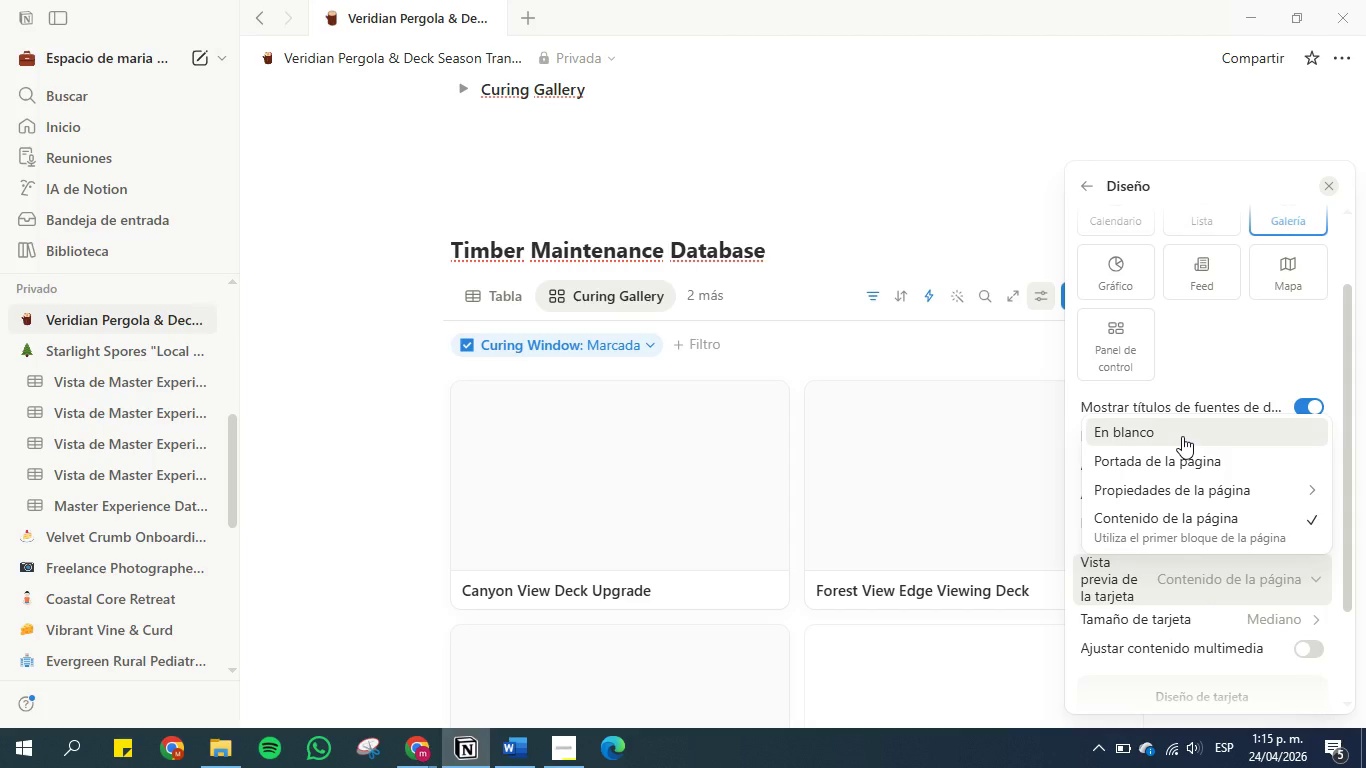 
left_click([1185, 455])
 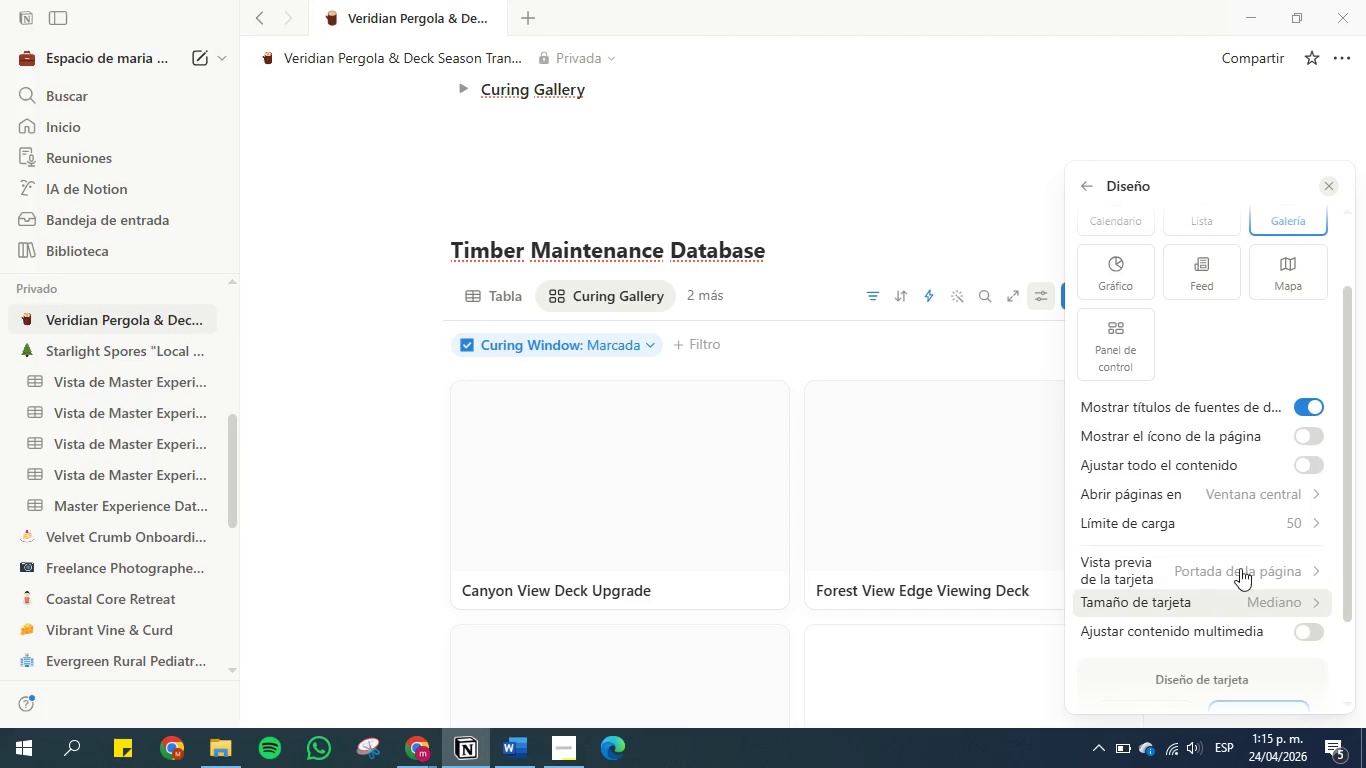 
left_click([1240, 559])
 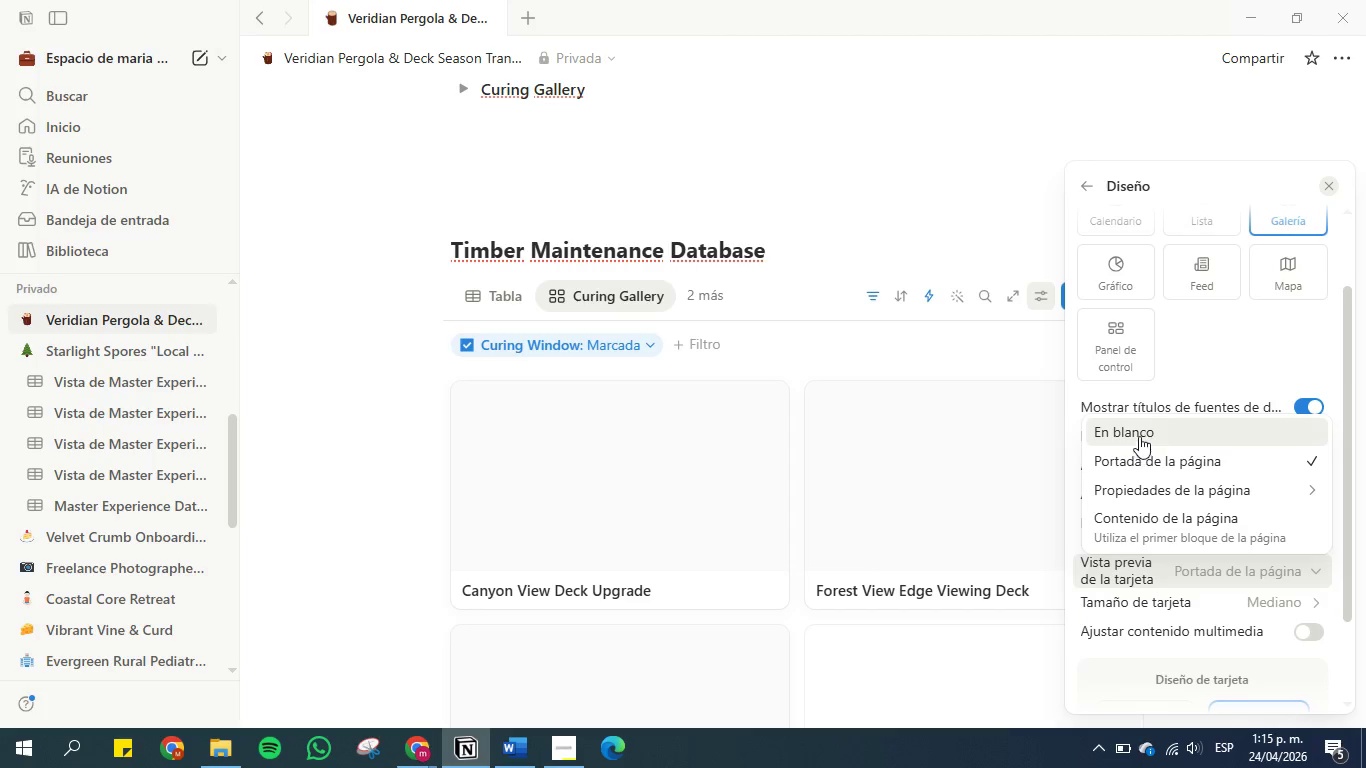 
left_click([1139, 428])
 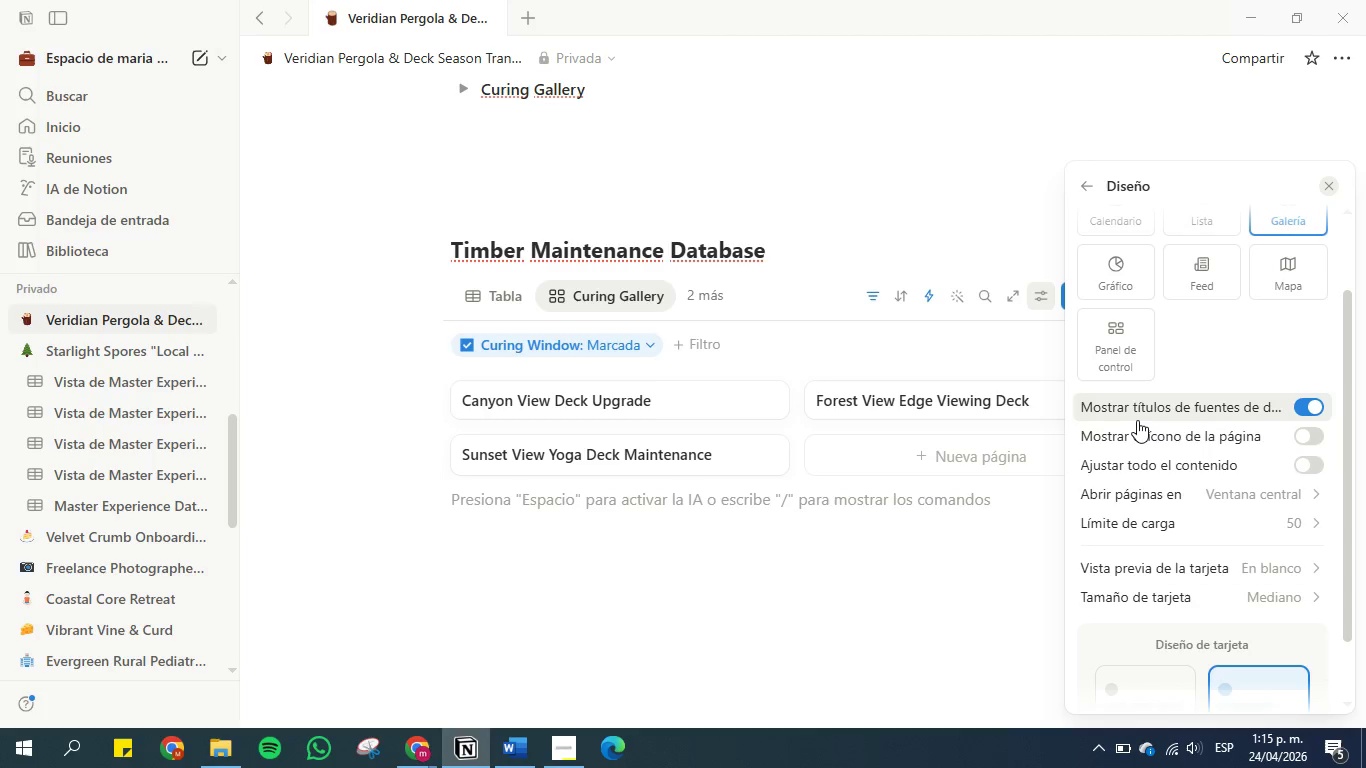 
wait(12.88)
 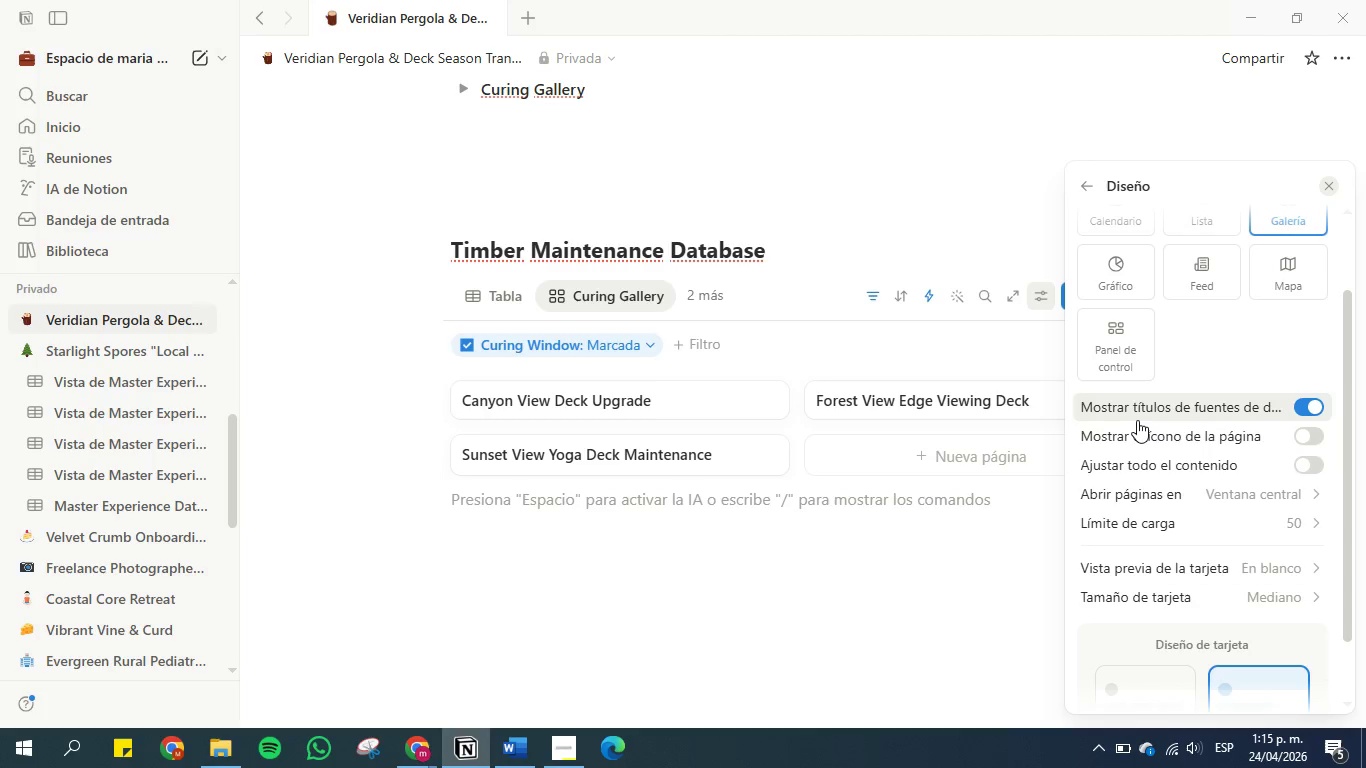 
scroll: coordinate [1195, 561], scroll_direction: none, amount: 0.0
 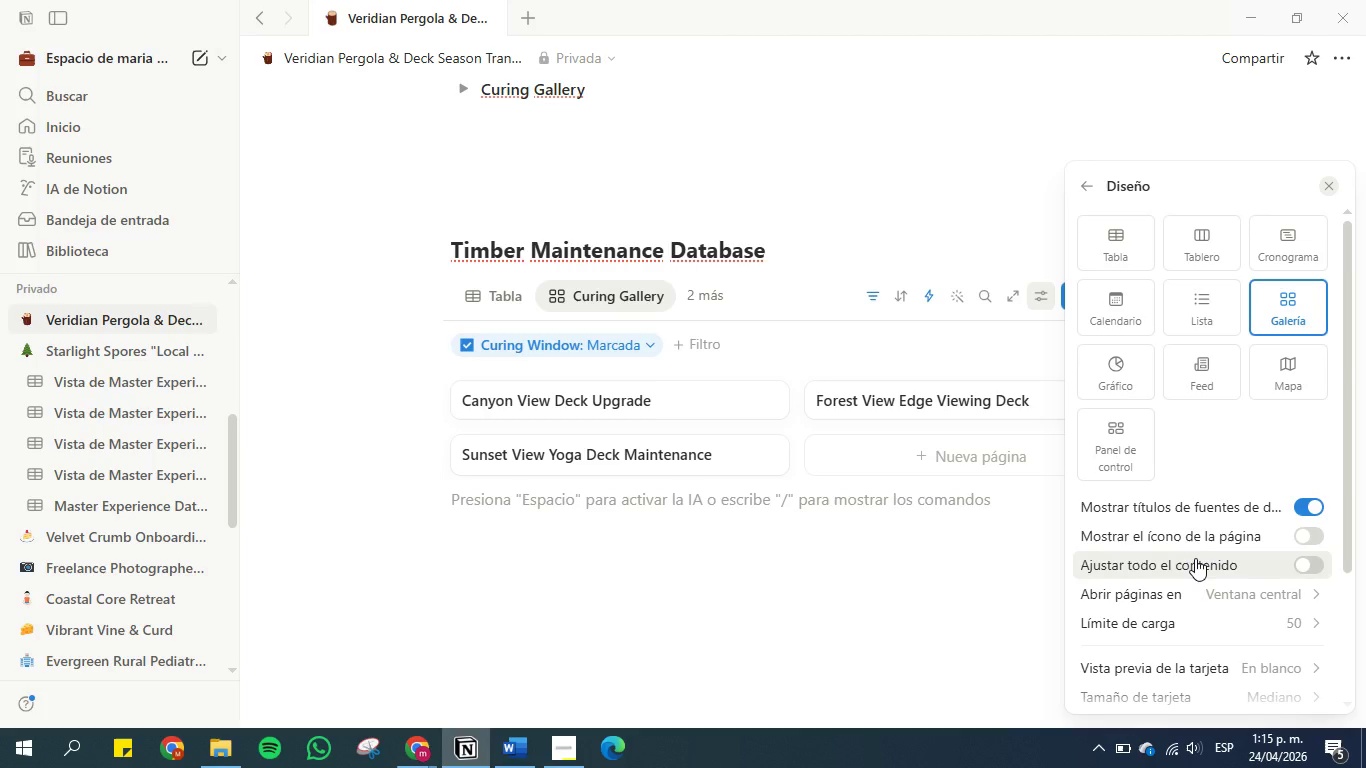 
scroll: coordinate [1195, 558], scroll_direction: up, amount: 3.0
 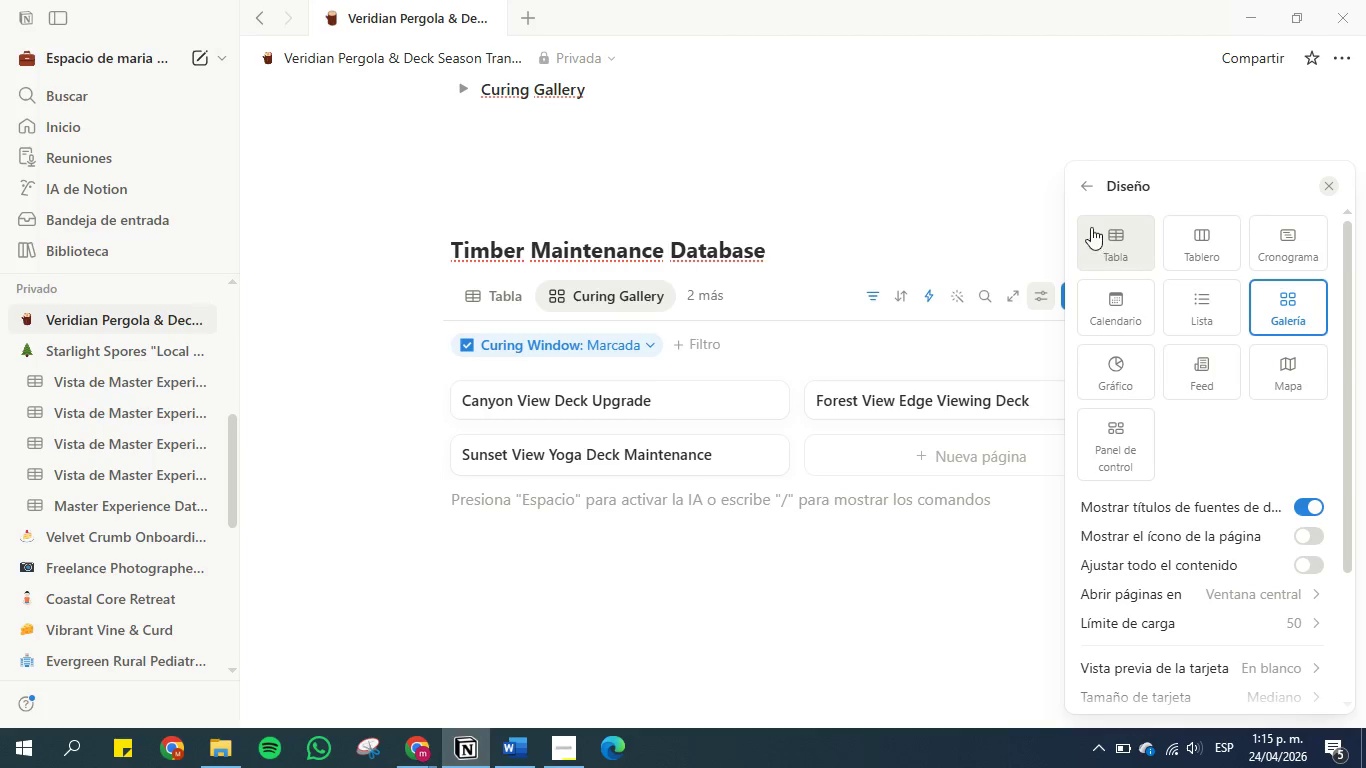 
left_click([1084, 180])
 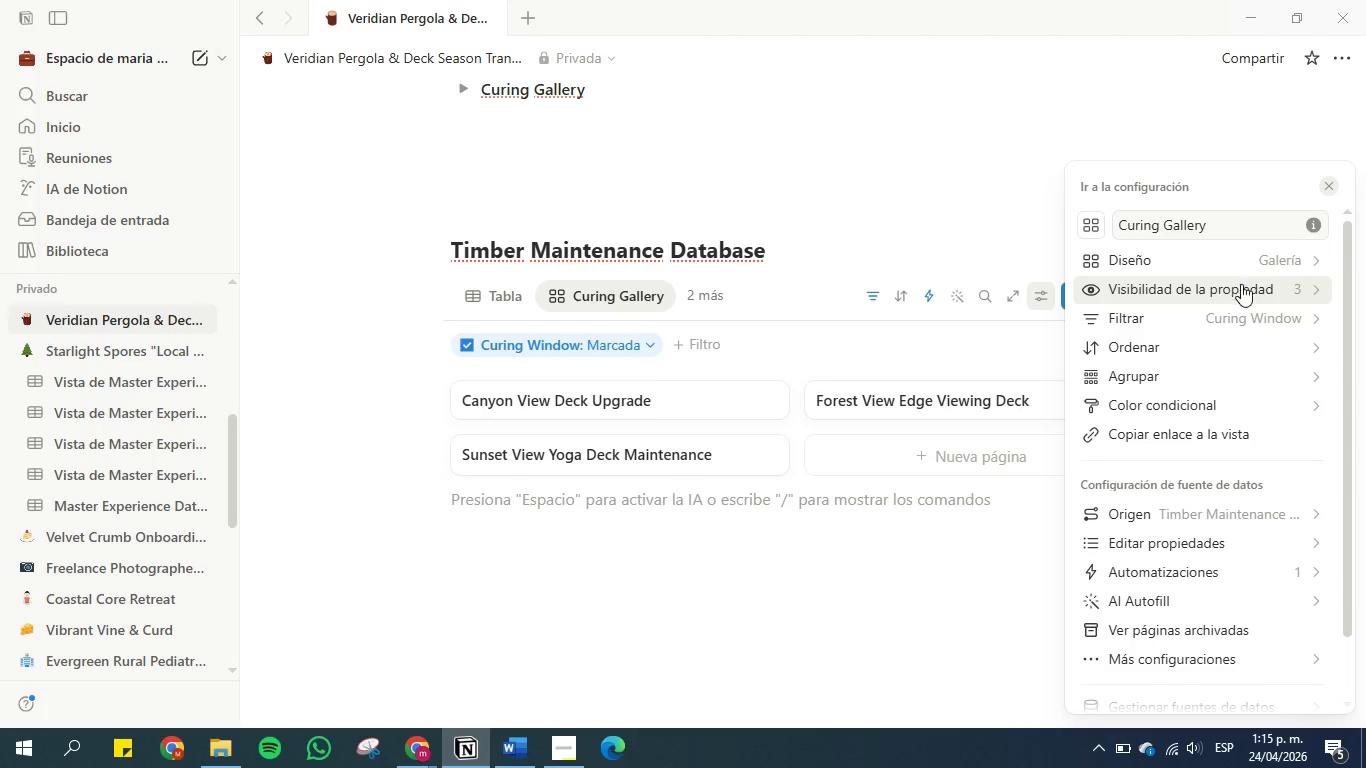 
left_click([1246, 294])
 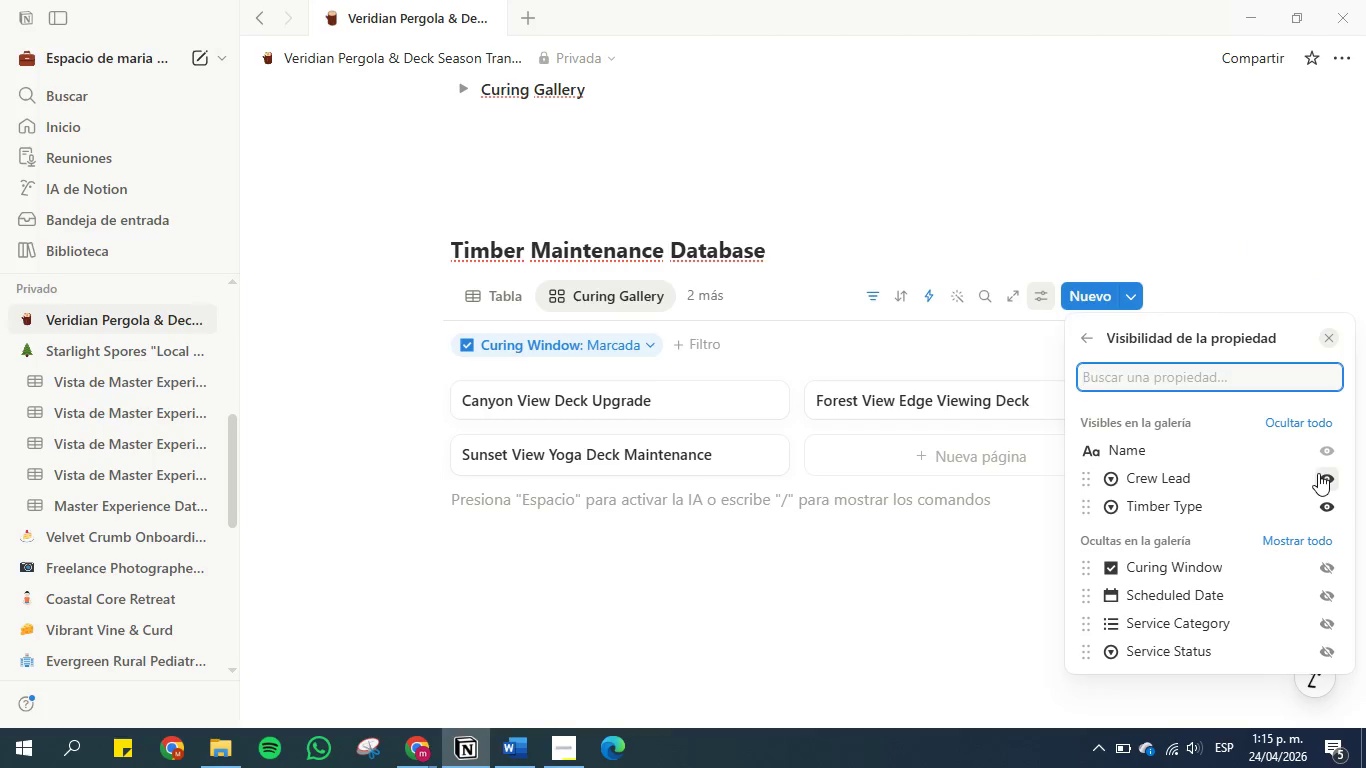 
double_click([1318, 472])
 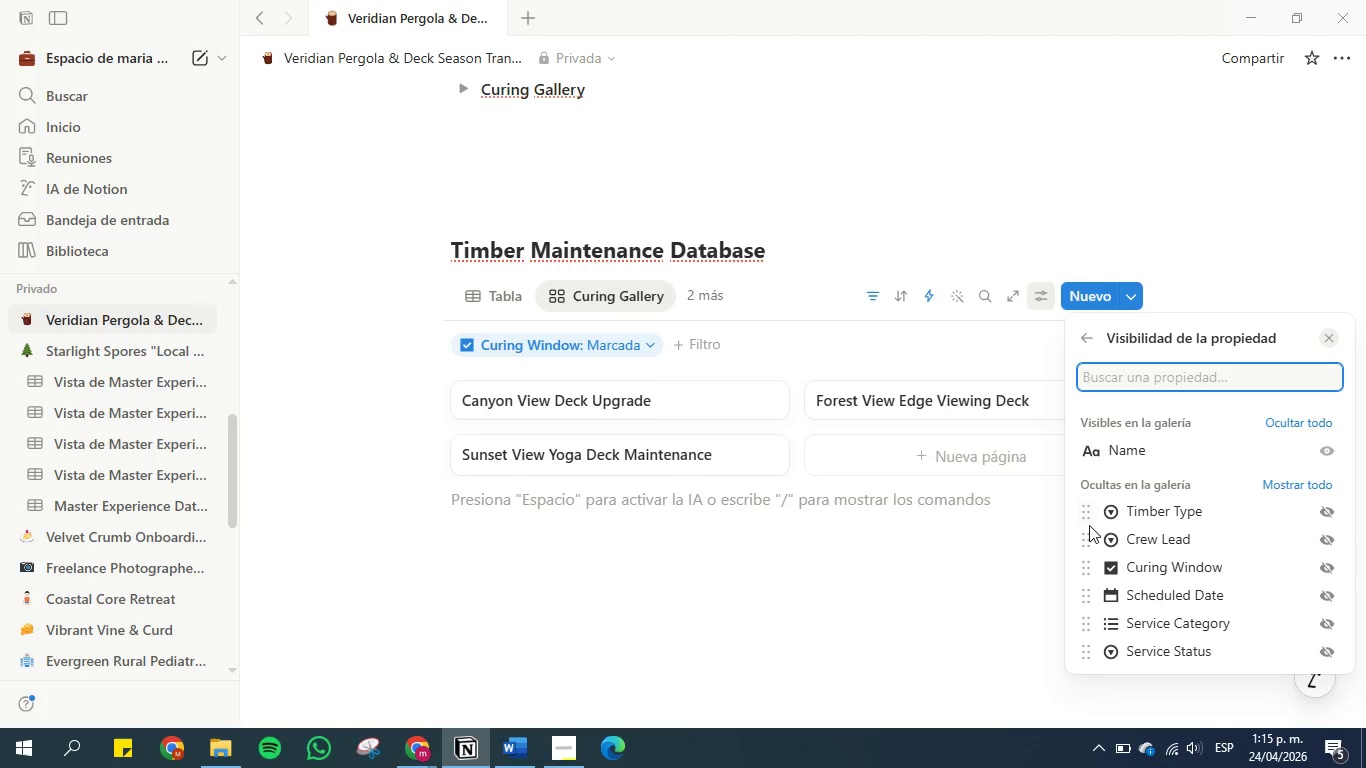 
left_click_drag(start_coordinate=[1088, 513], to_coordinate=[1087, 468])
 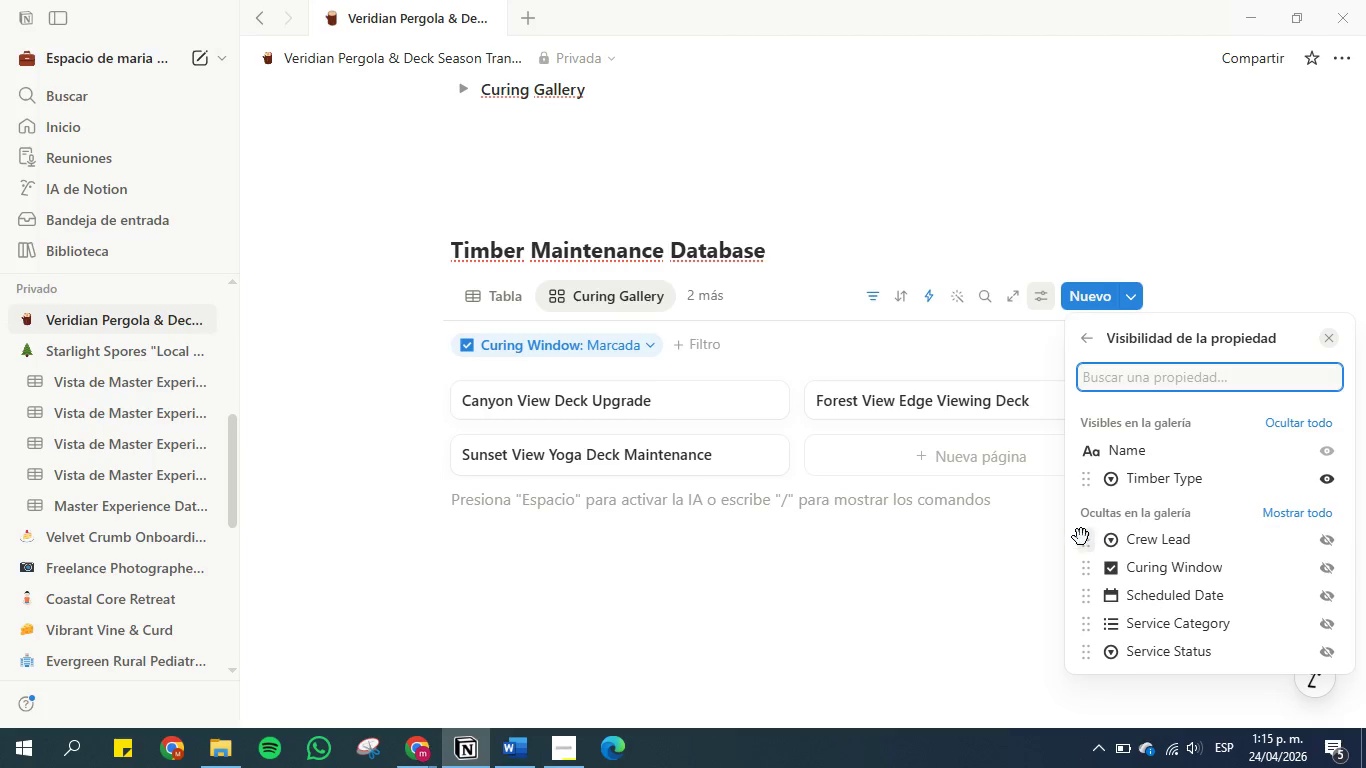 
left_click_drag(start_coordinate=[1081, 537], to_coordinate=[1090, 500])
 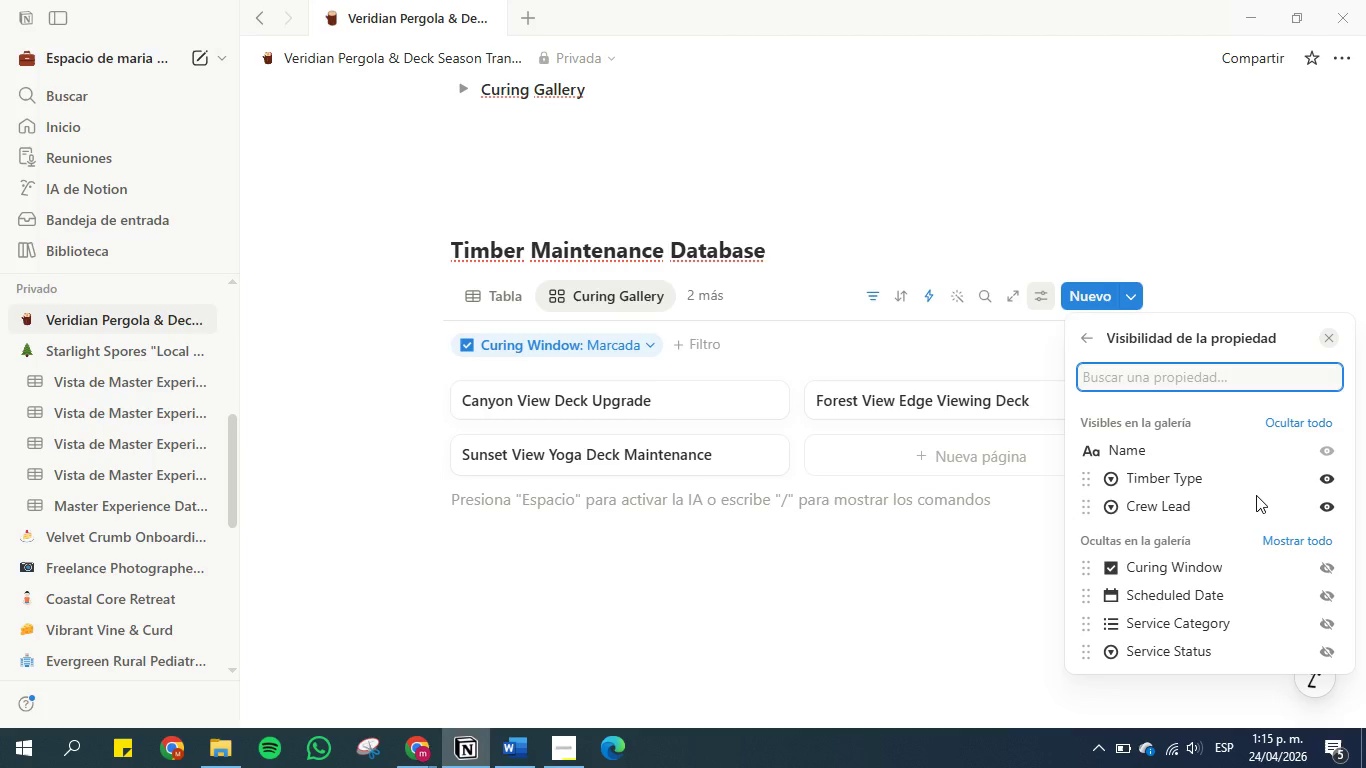 
scroll: coordinate [1256, 495], scroll_direction: down, amount: 4.0
 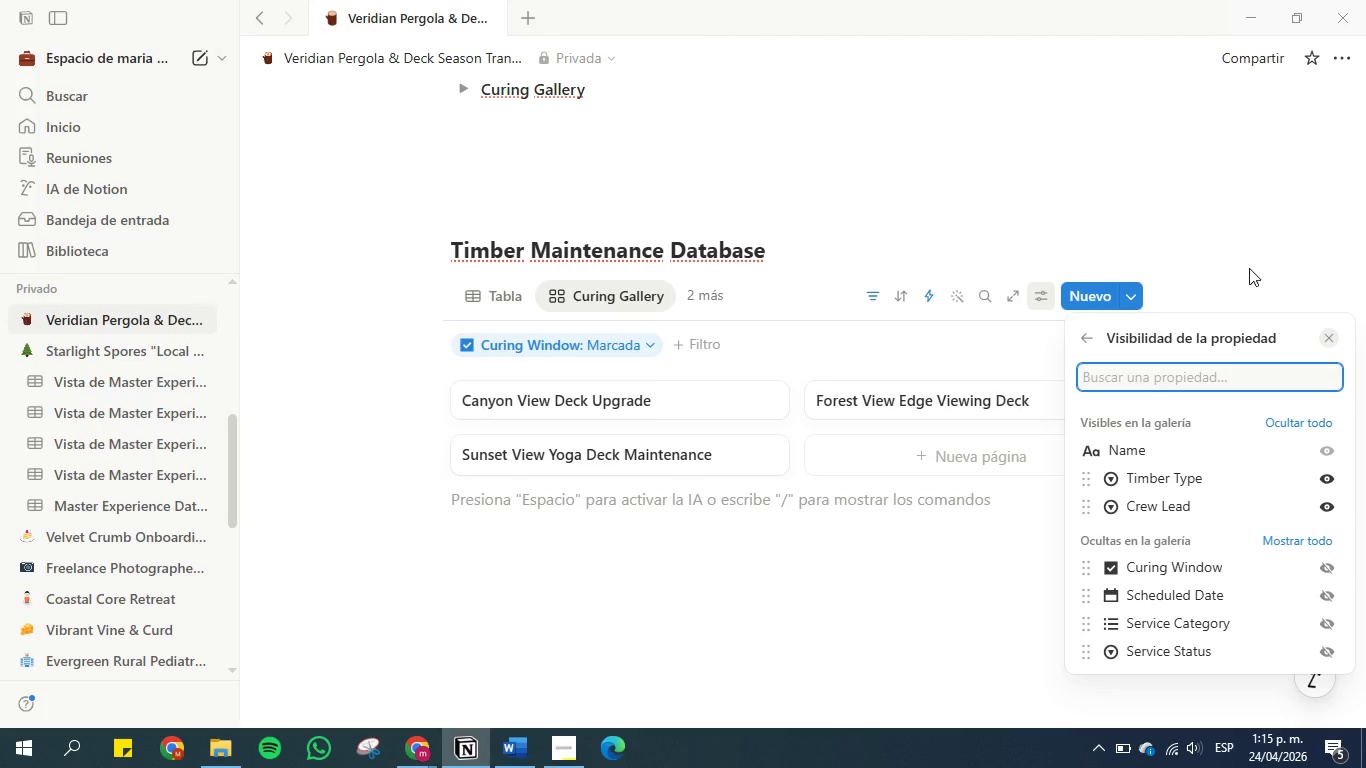 
left_click([1249, 268])
 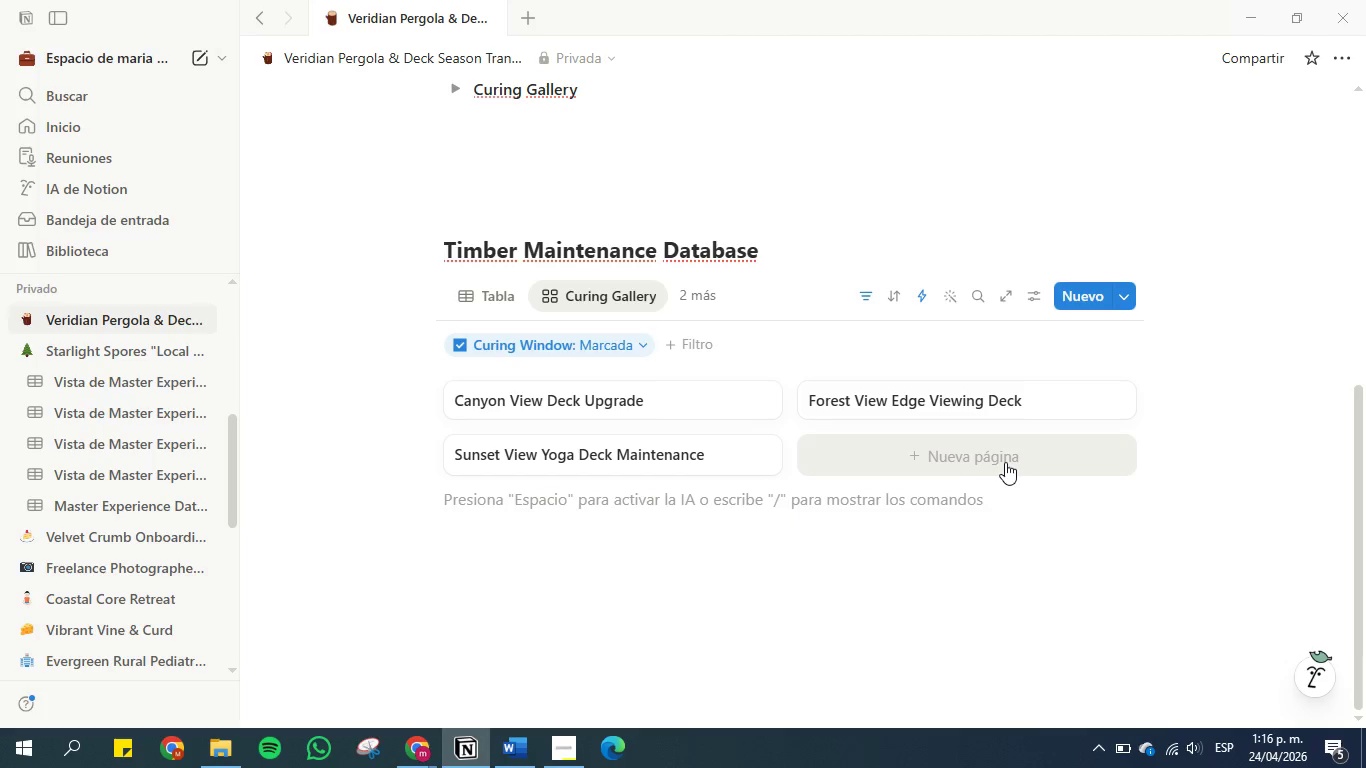 
wait(14.17)
 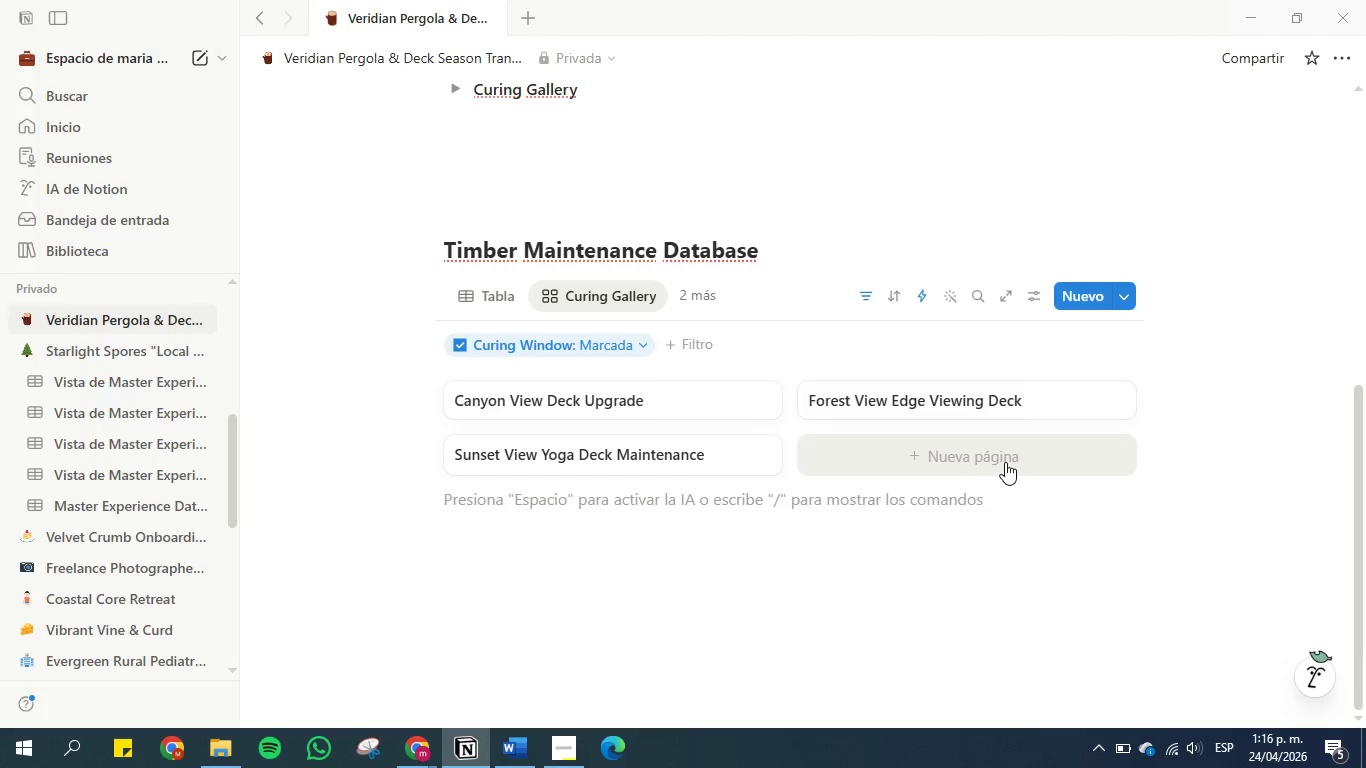 
left_click([1024, 298])
 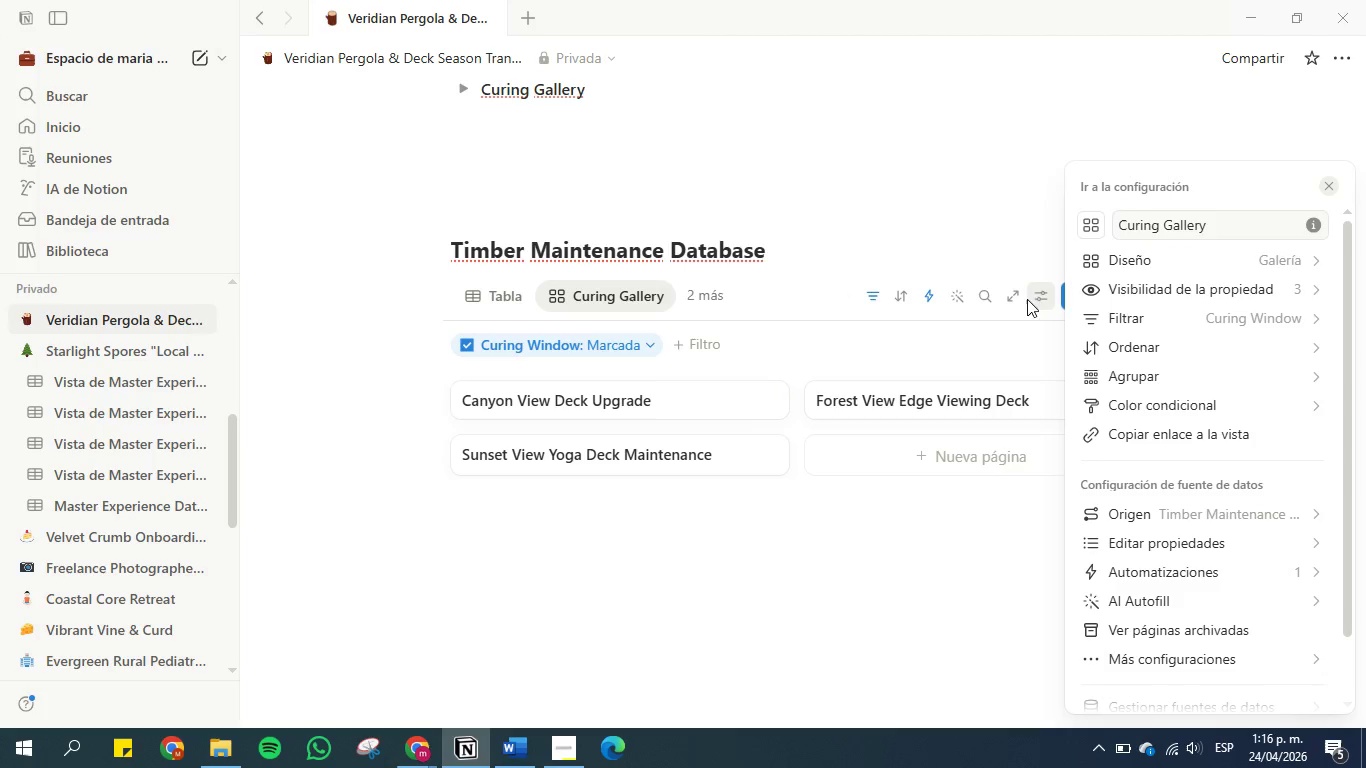 
mouse_move([1222, 324])
 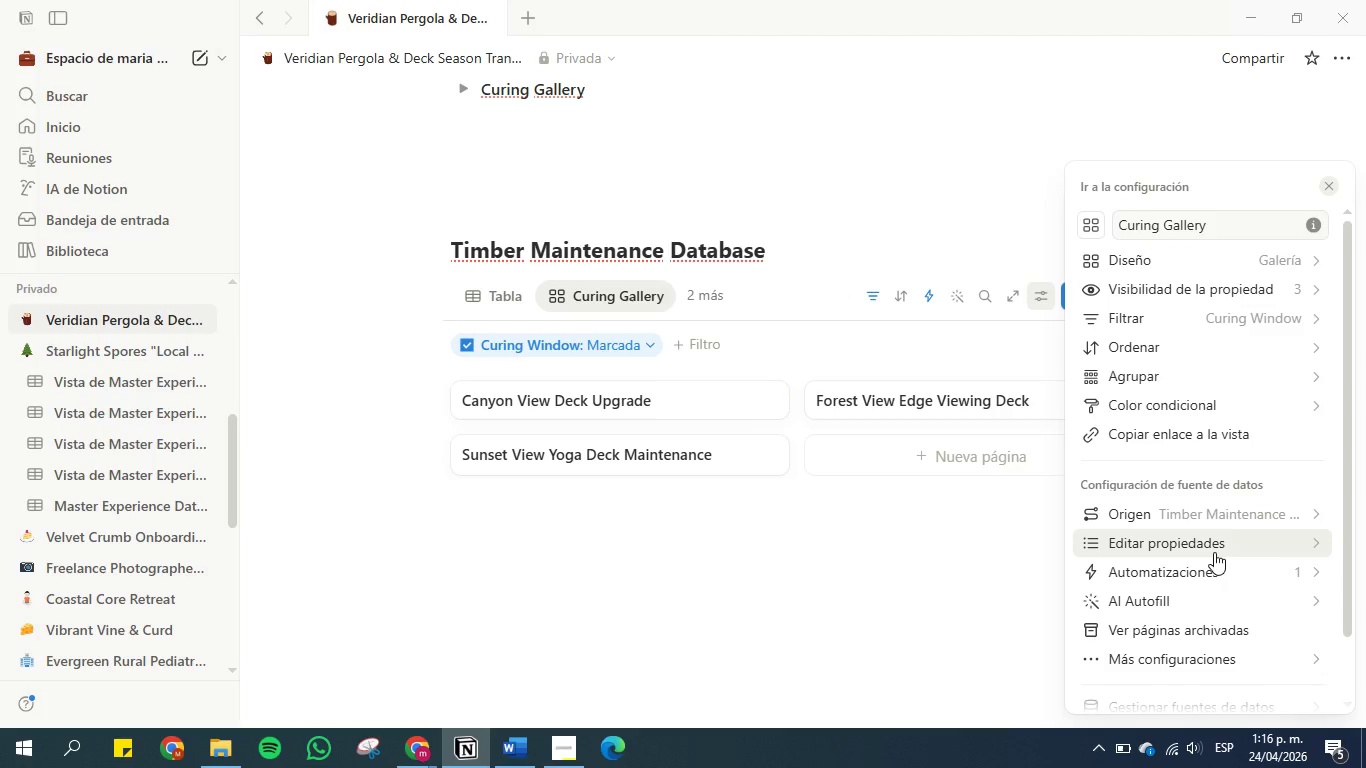 
scroll: coordinate [1221, 561], scroll_direction: down, amount: 2.0
 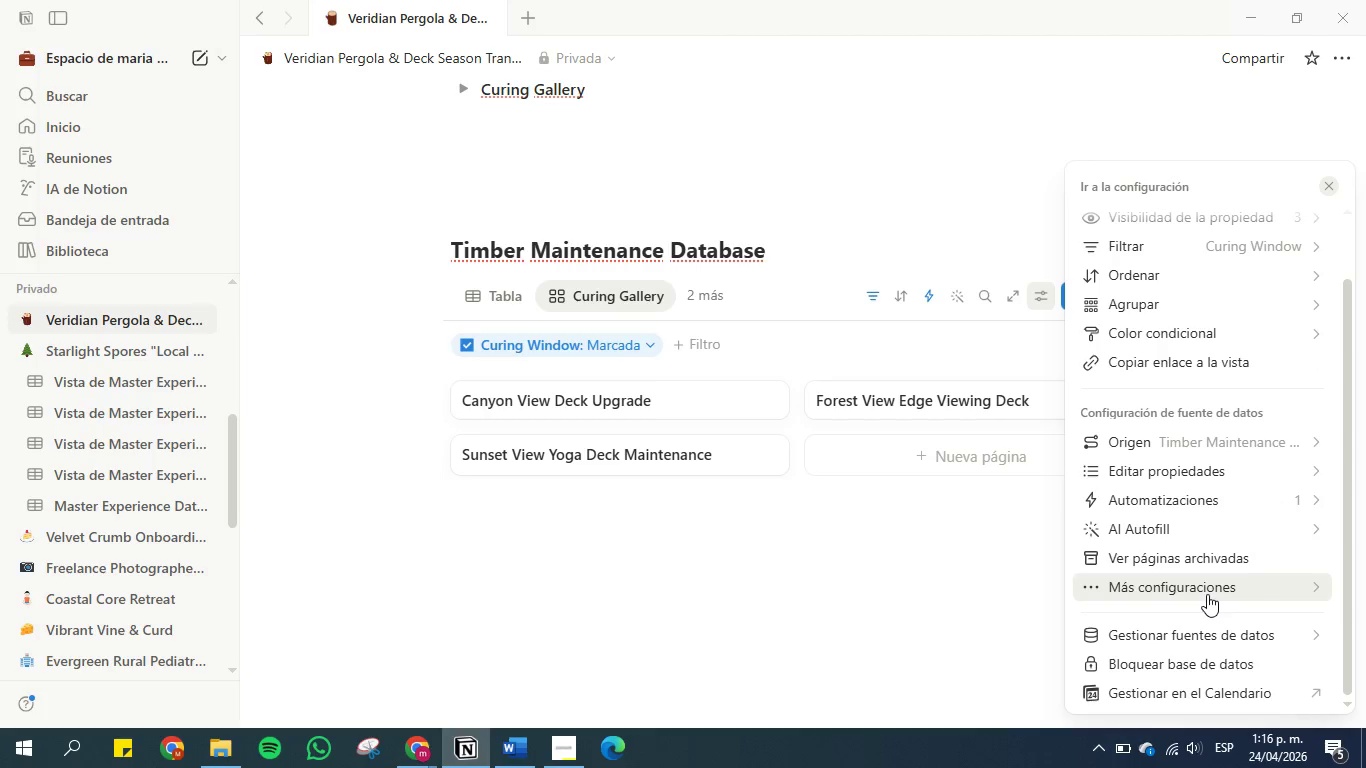 
left_click([1207, 594])
 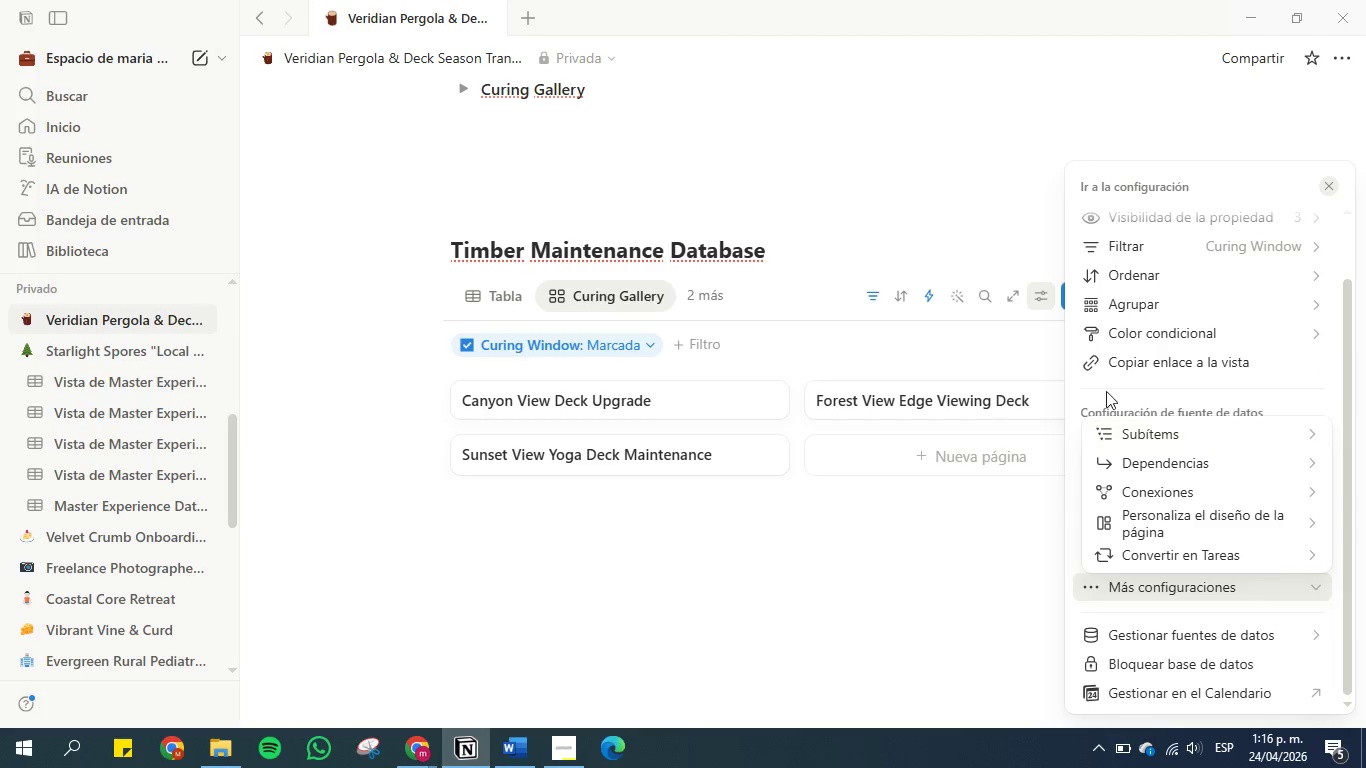 
left_click([1087, 388])
 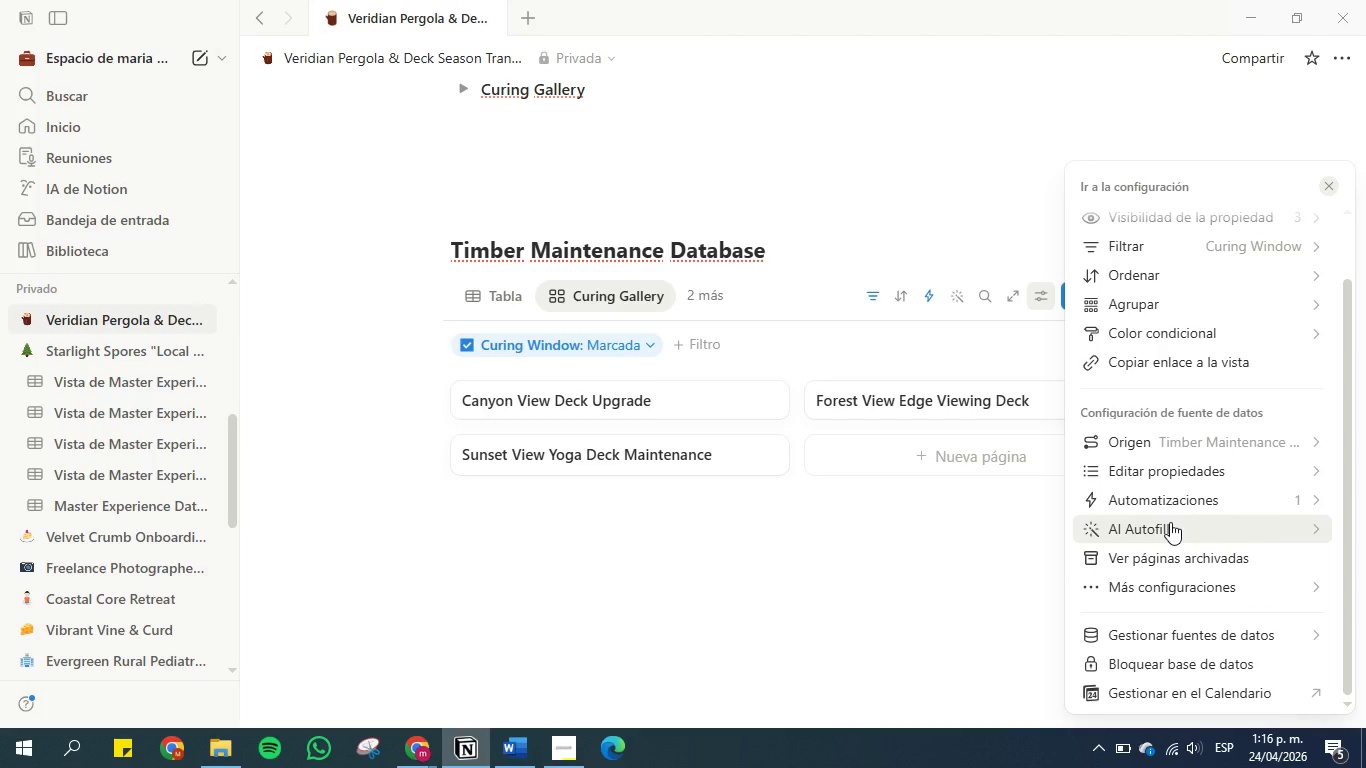 
left_click([1186, 482])
 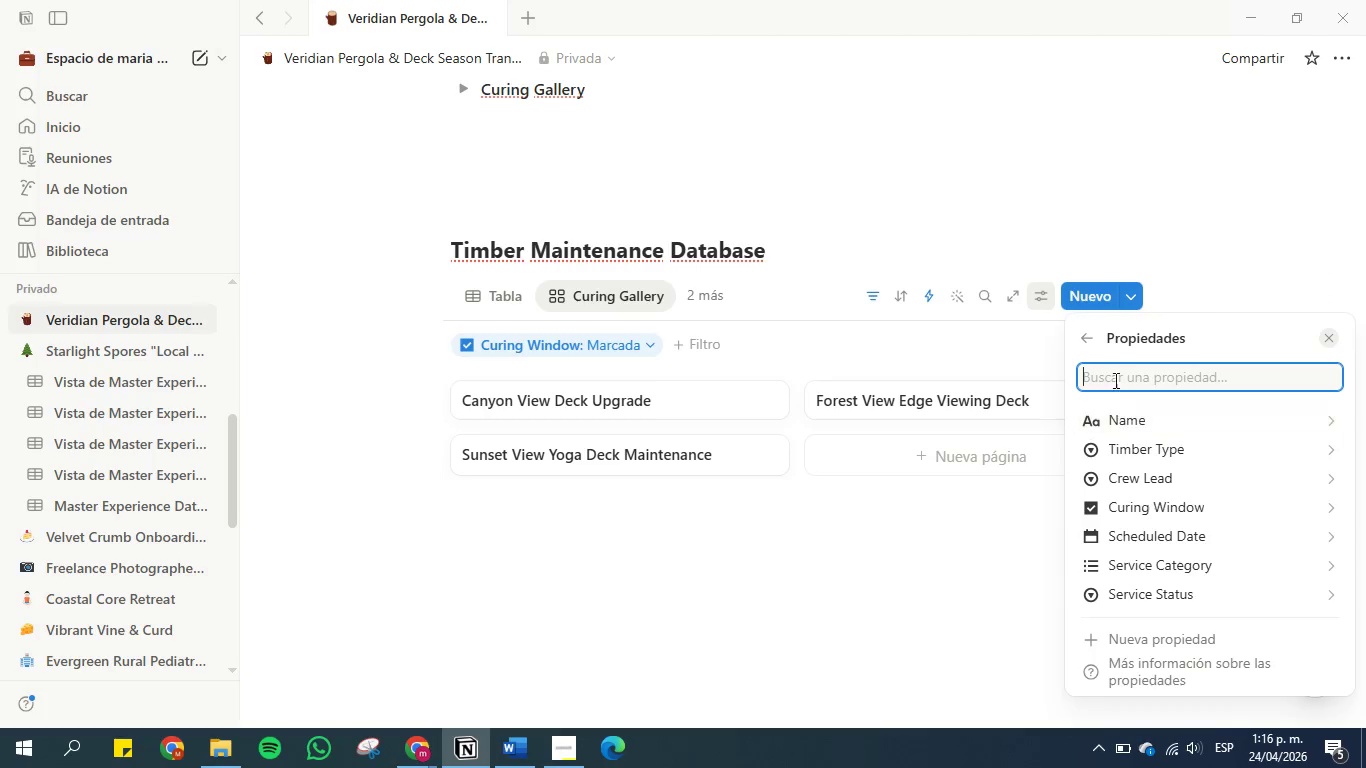 
left_click([1088, 333])
 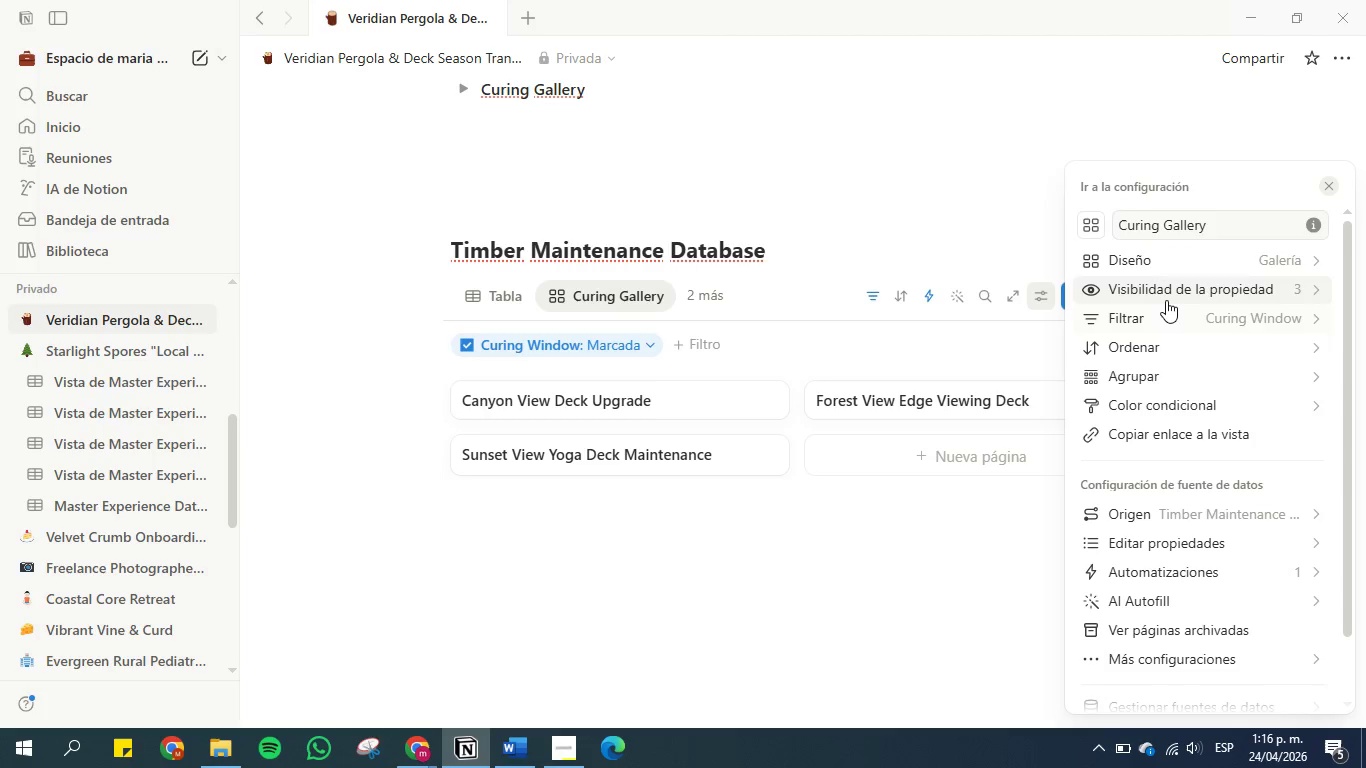 
left_click([1183, 268])
 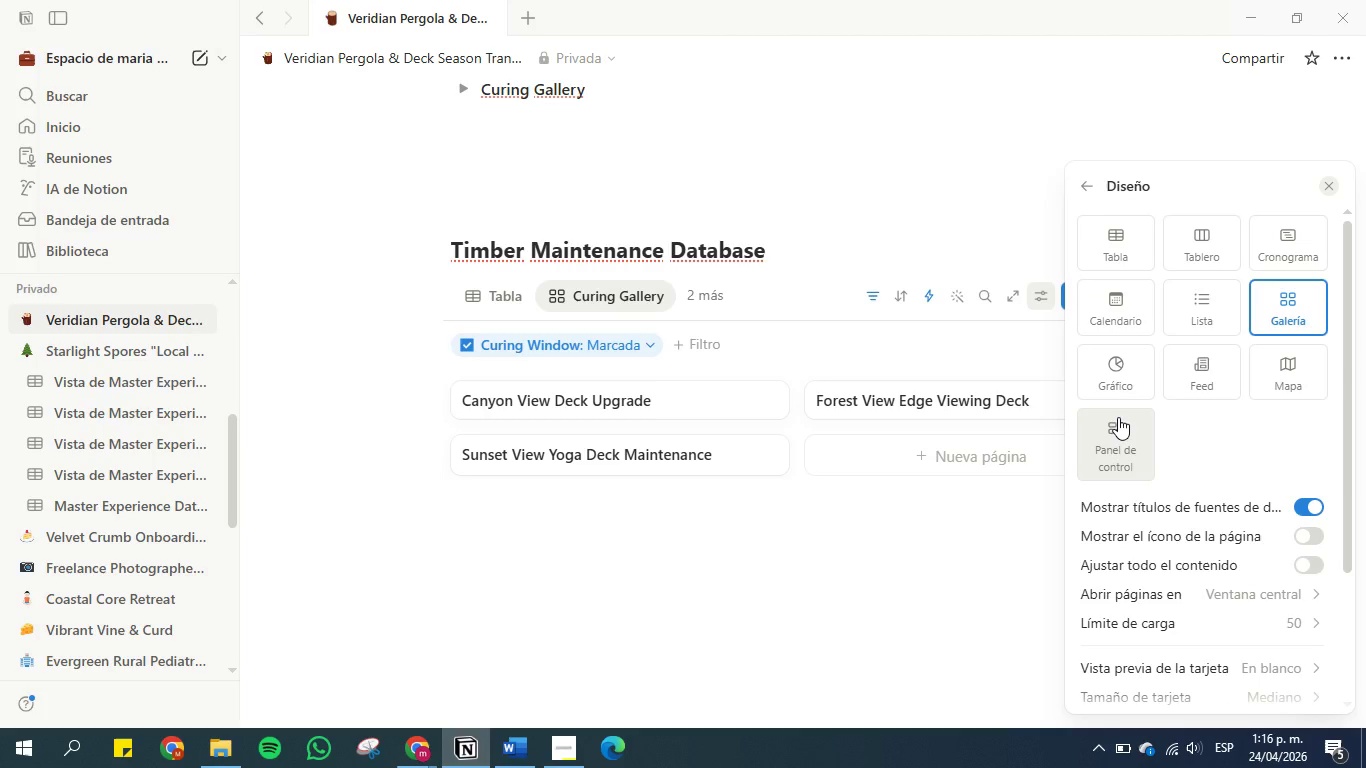 
wait(10.41)
 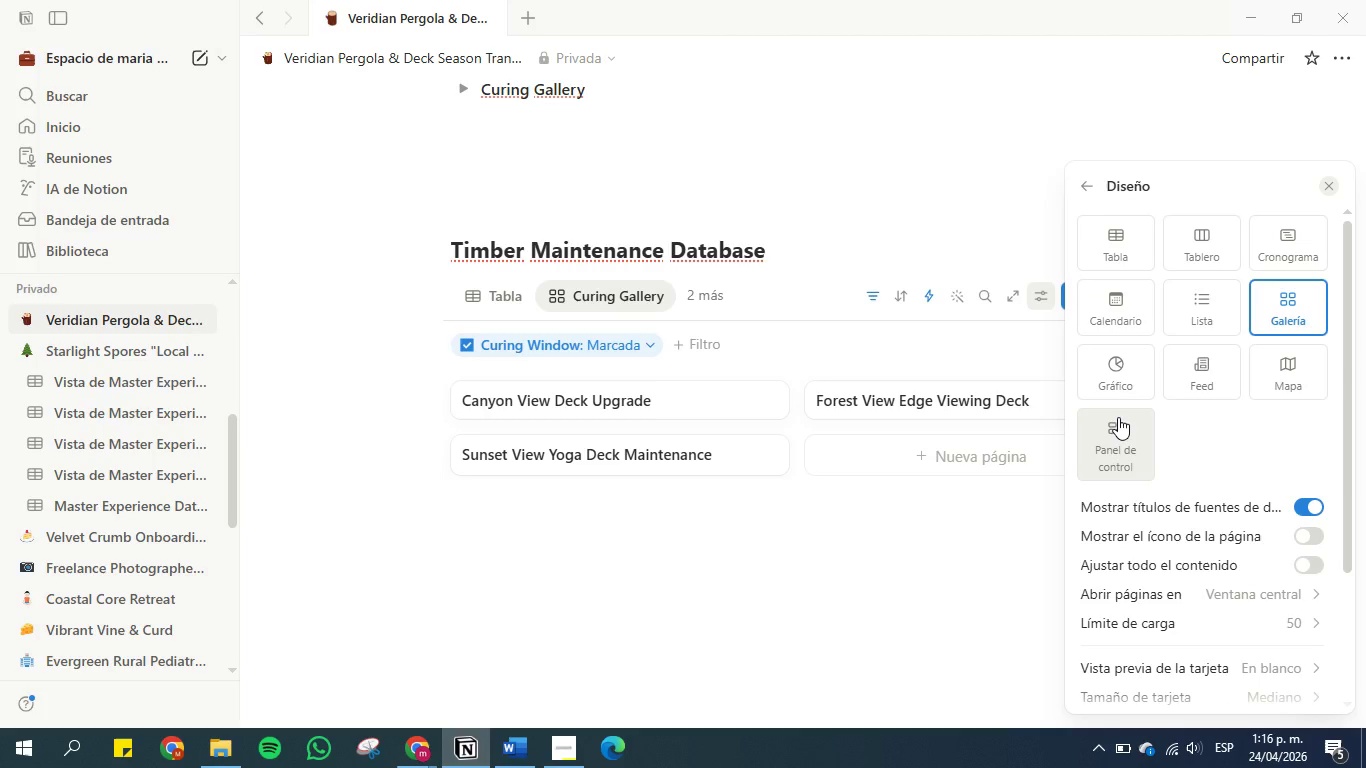 
left_click([1315, 533])
 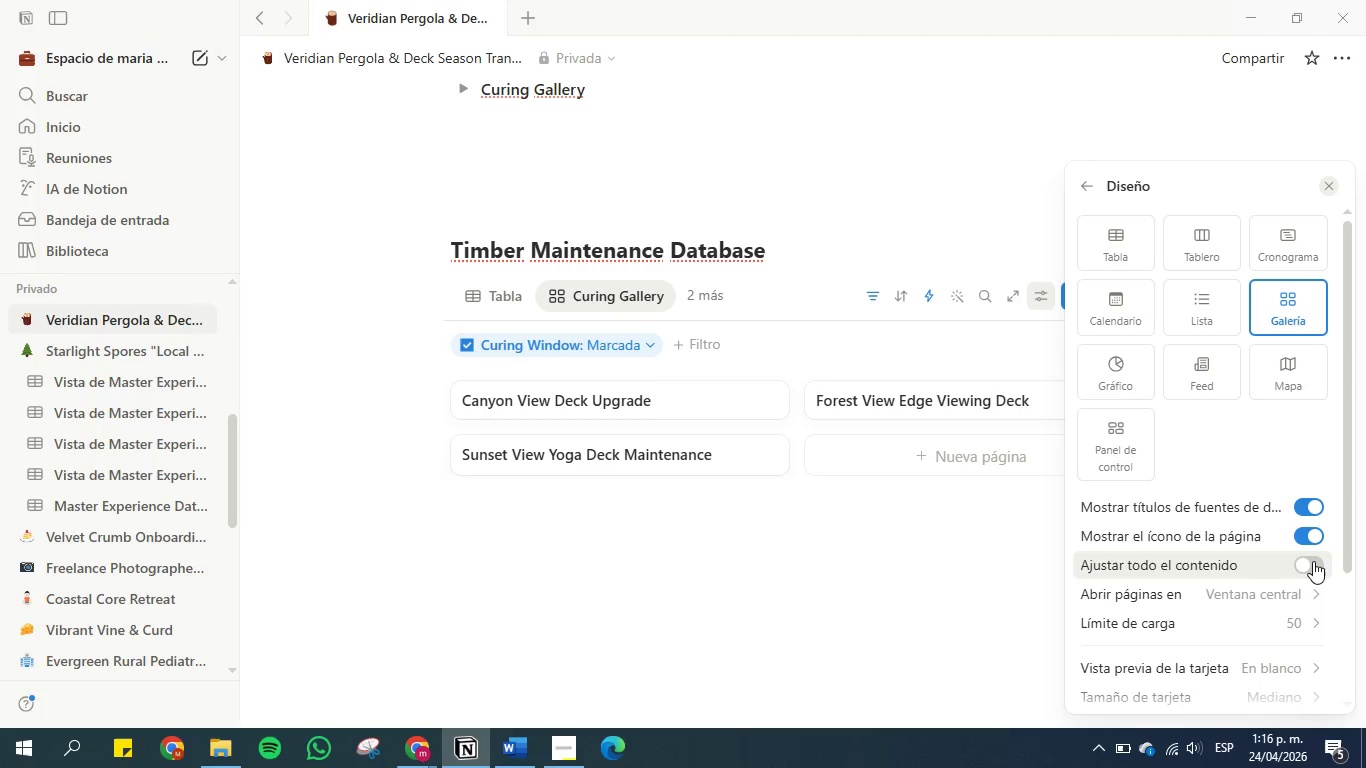 
left_click([1313, 561])
 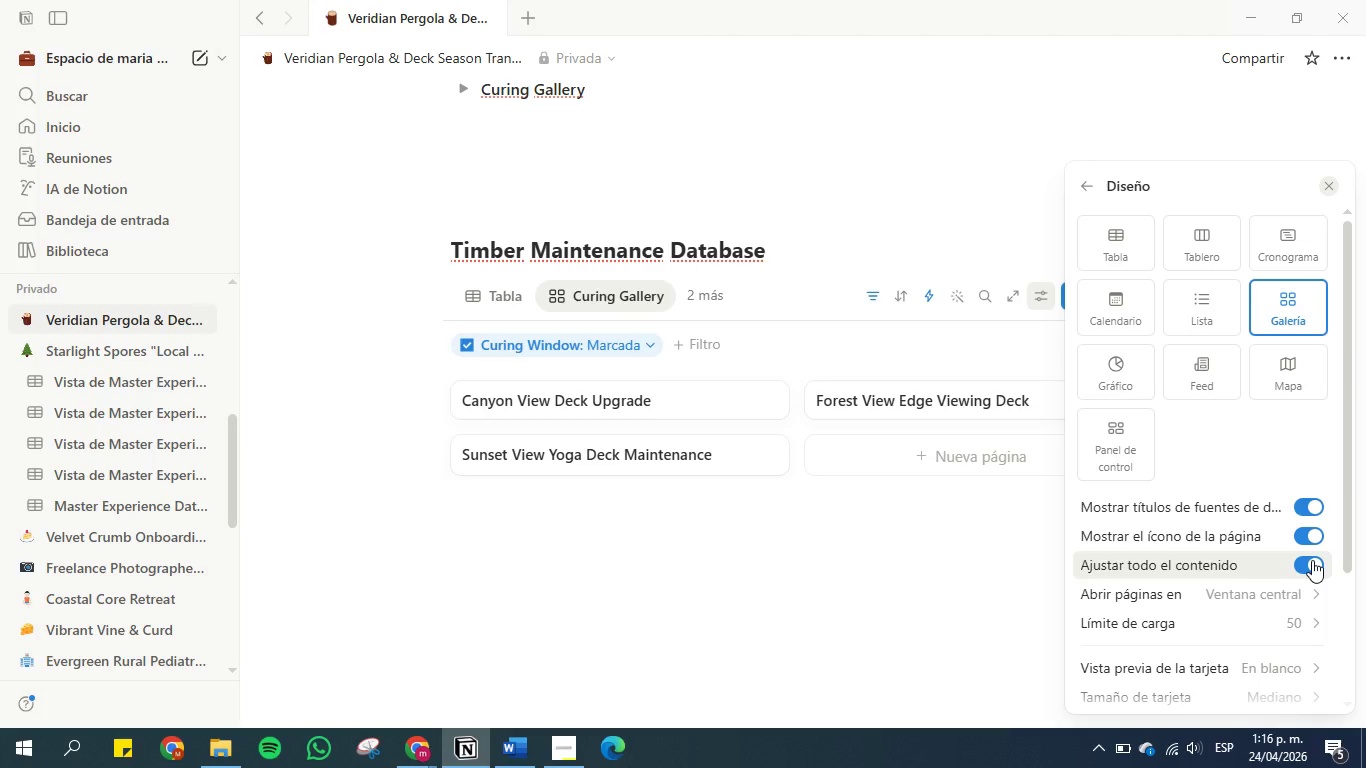 
scroll: coordinate [1191, 508], scroll_direction: down, amount: 2.0
 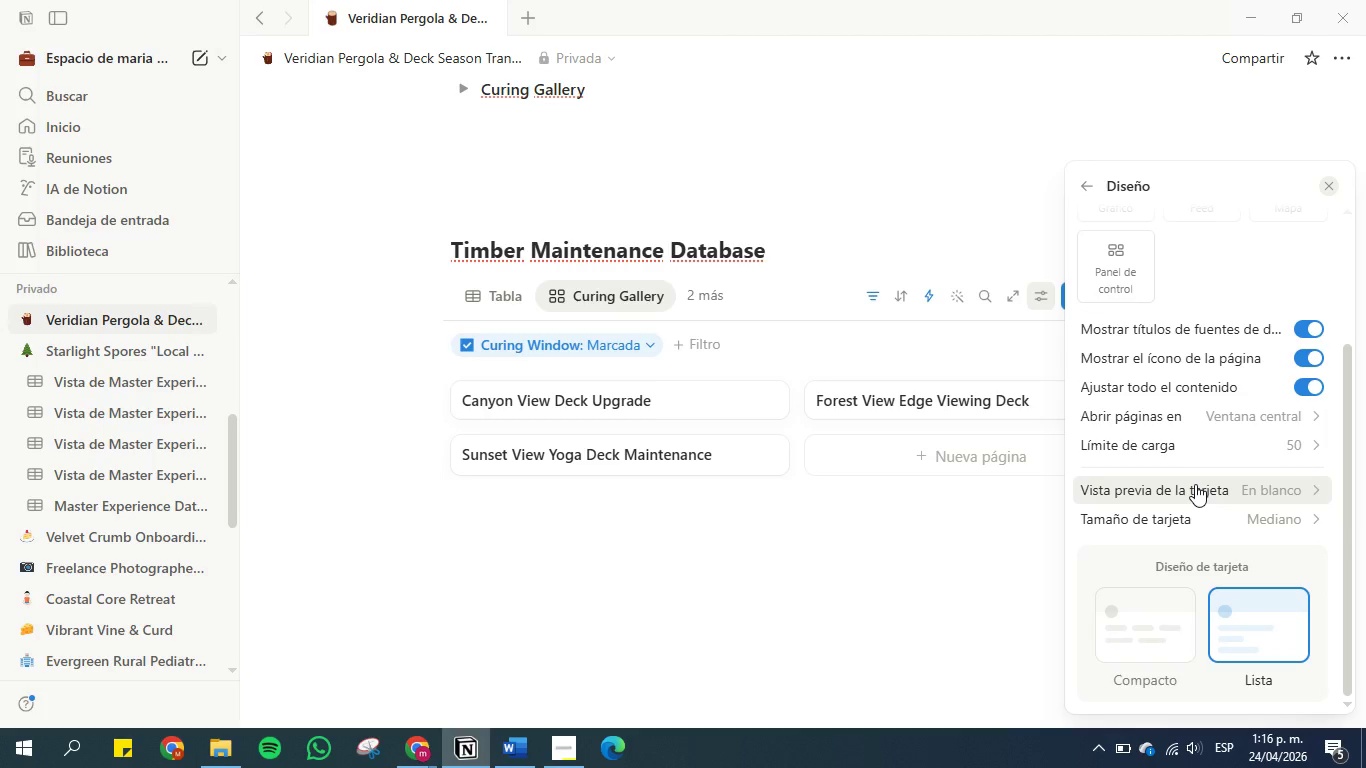 
left_click([1195, 484])
 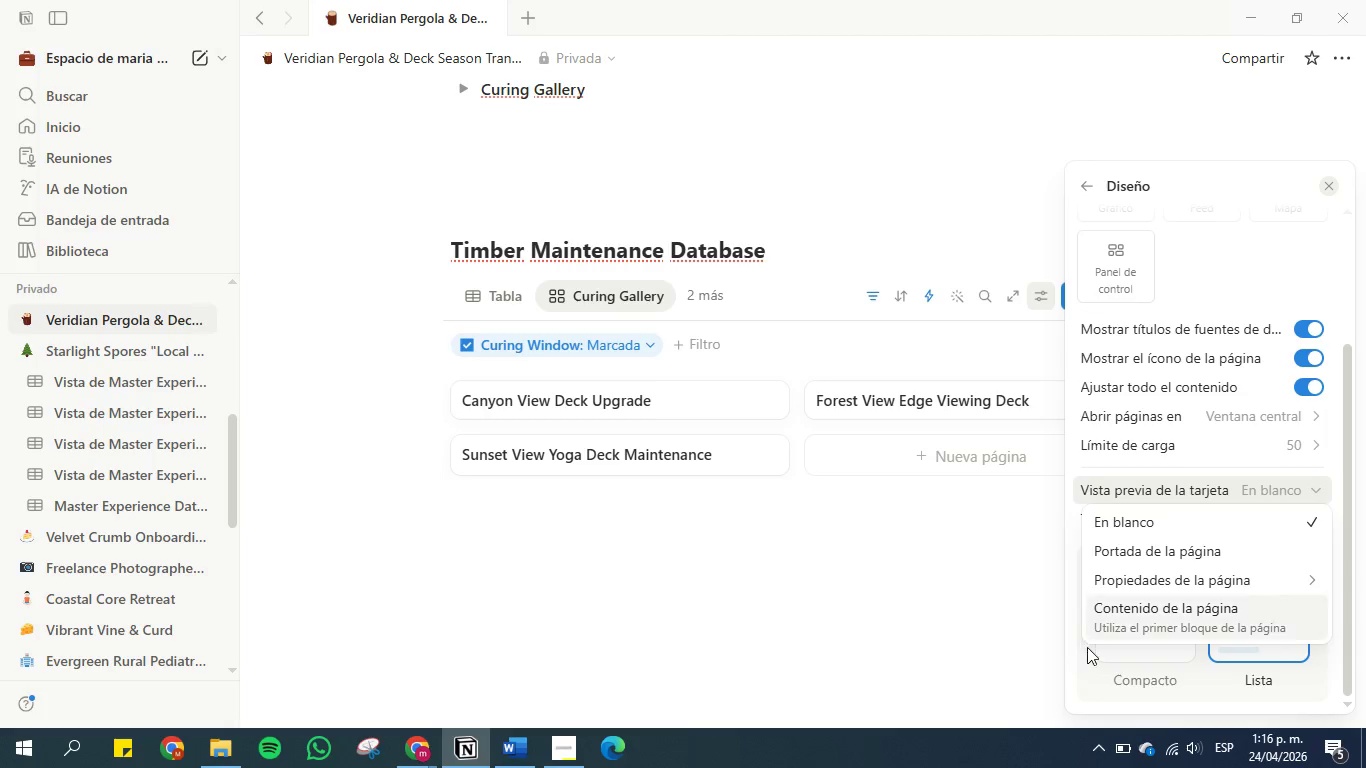 
left_click([1083, 650])
 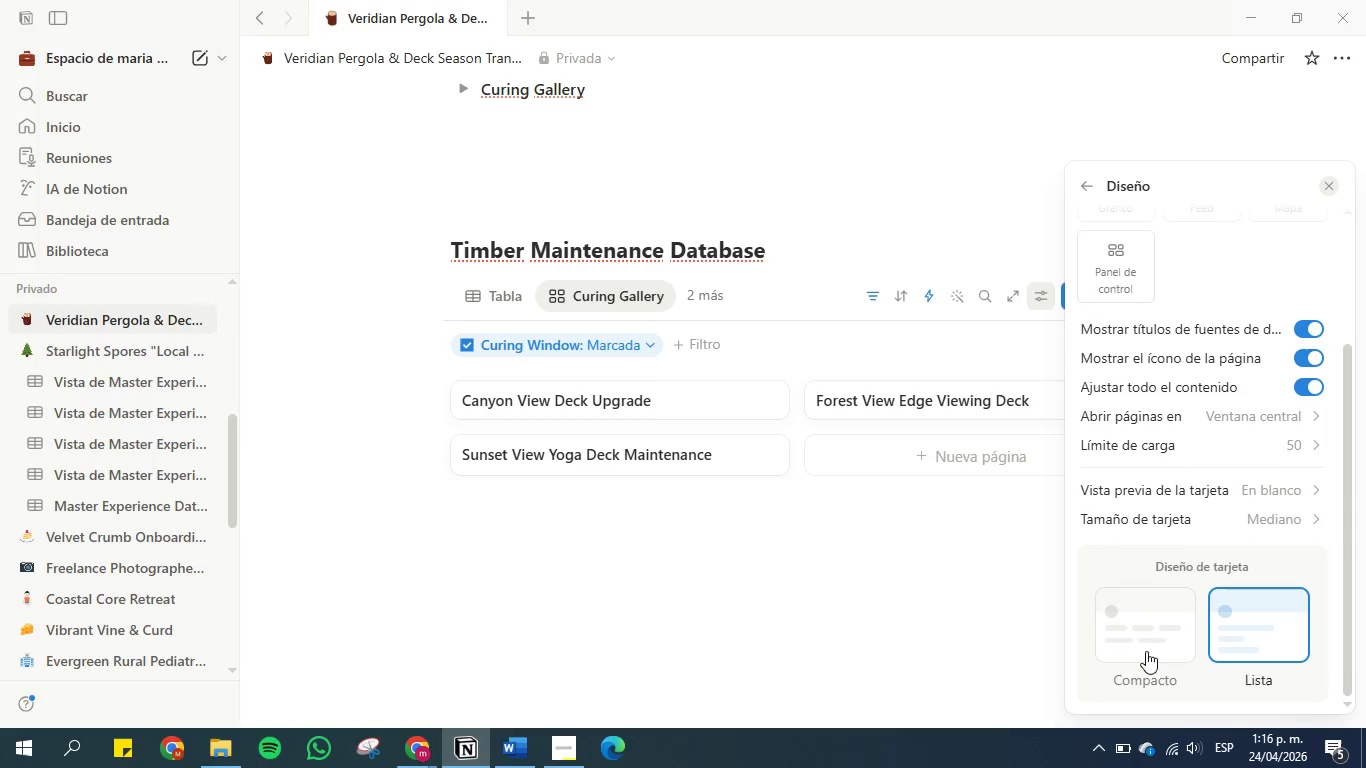 
left_click([1146, 651])
 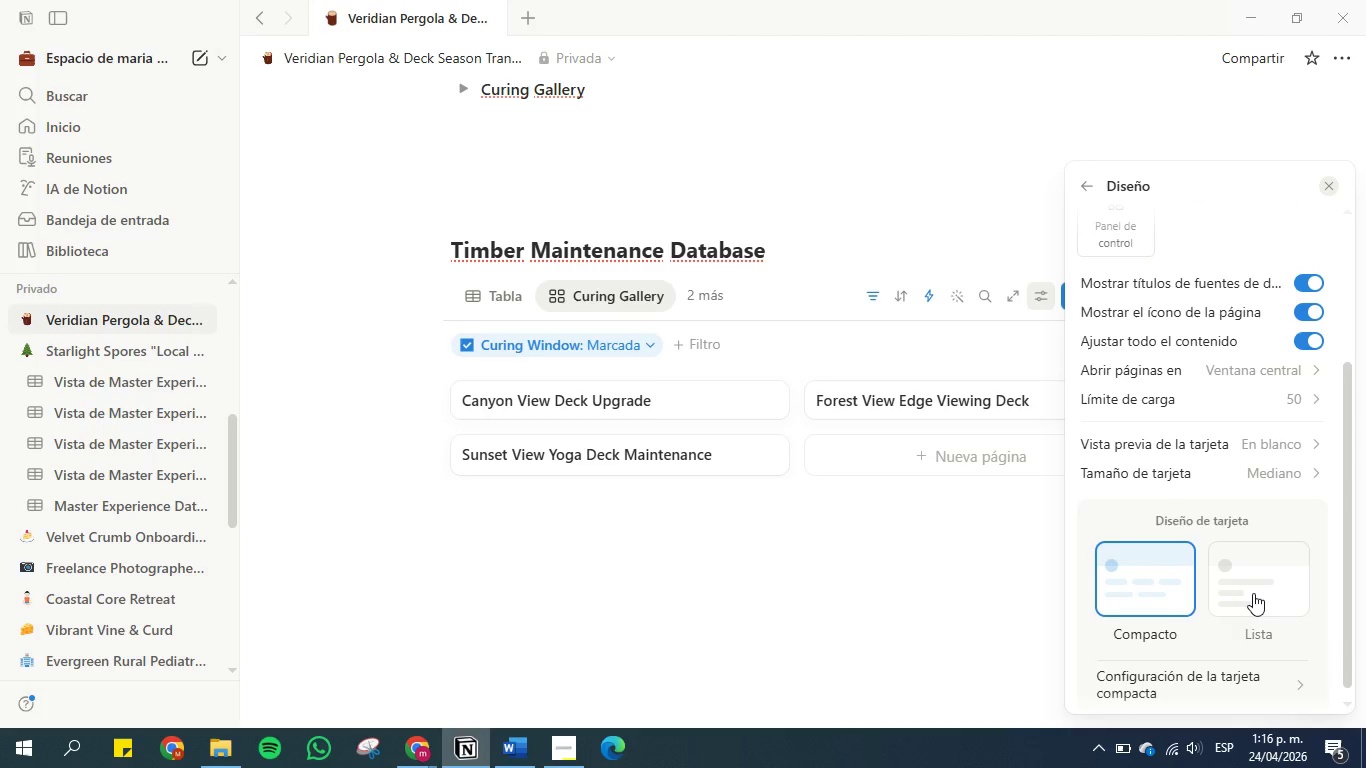 
scroll: coordinate [1226, 611], scroll_direction: down, amount: 2.0
 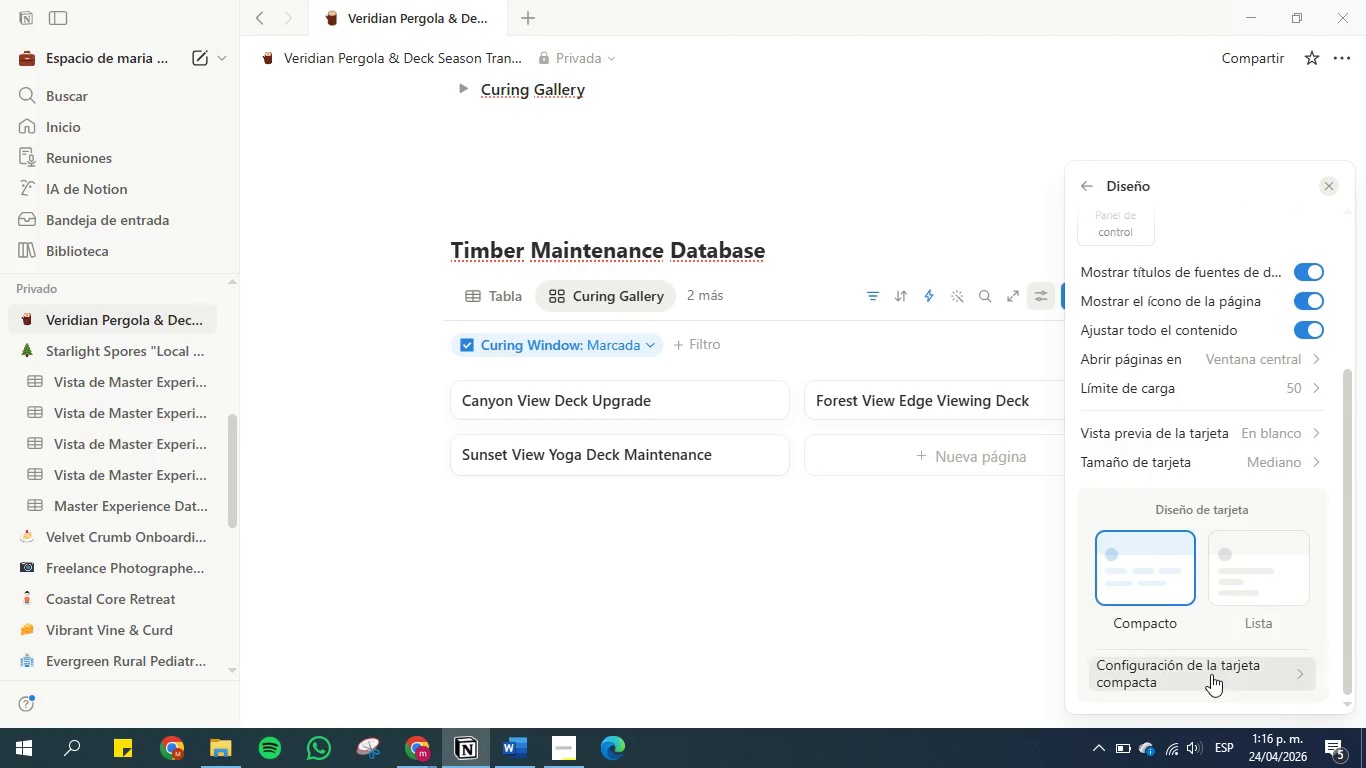 
left_click([1211, 674])
 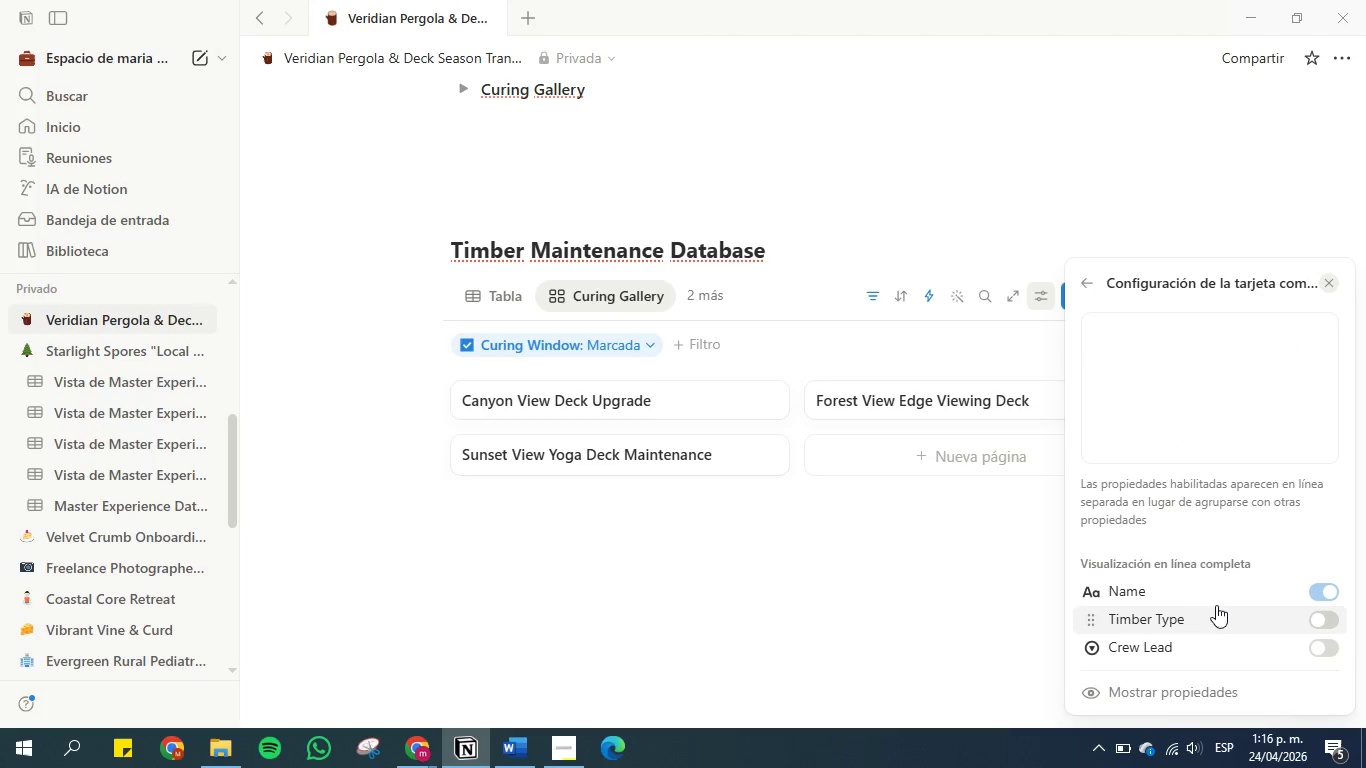 
scroll: coordinate [1216, 605], scroll_direction: down, amount: 4.0
 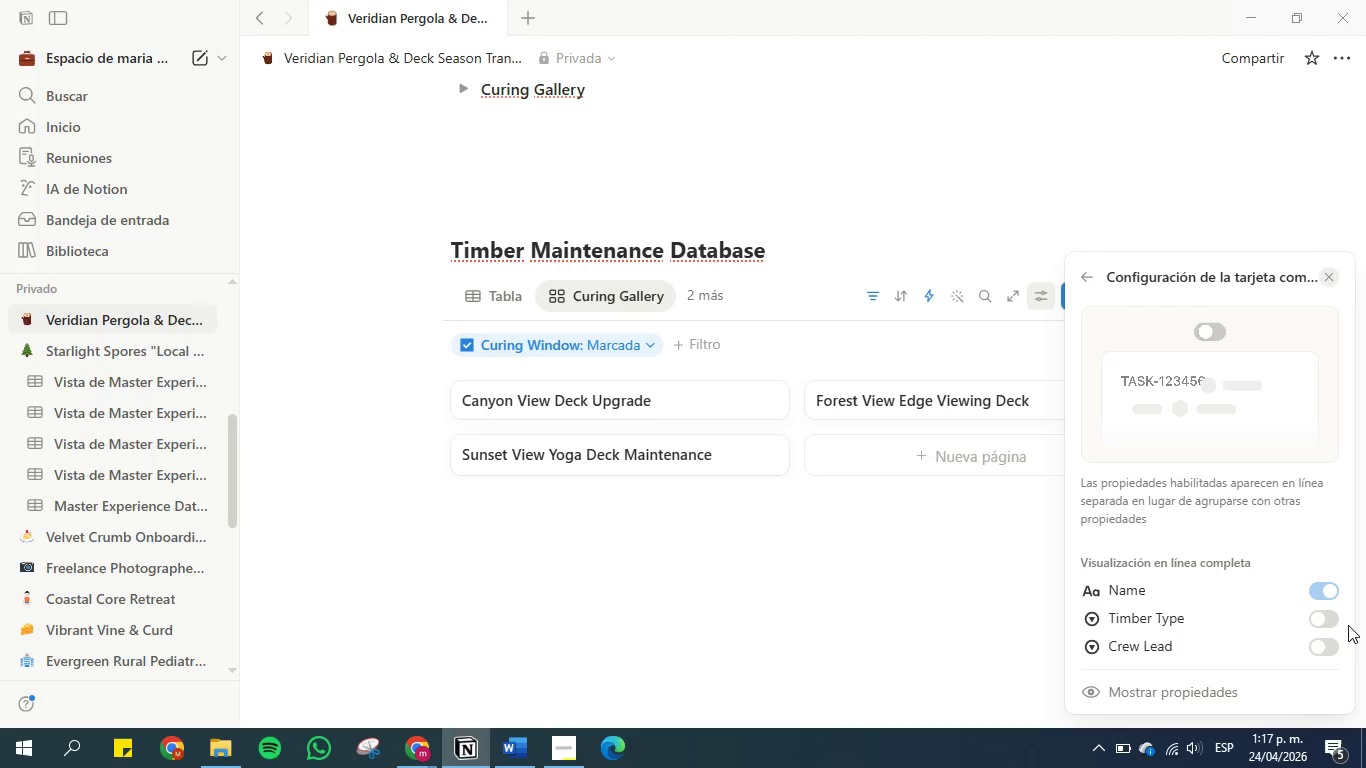 
left_click([1330, 616])
 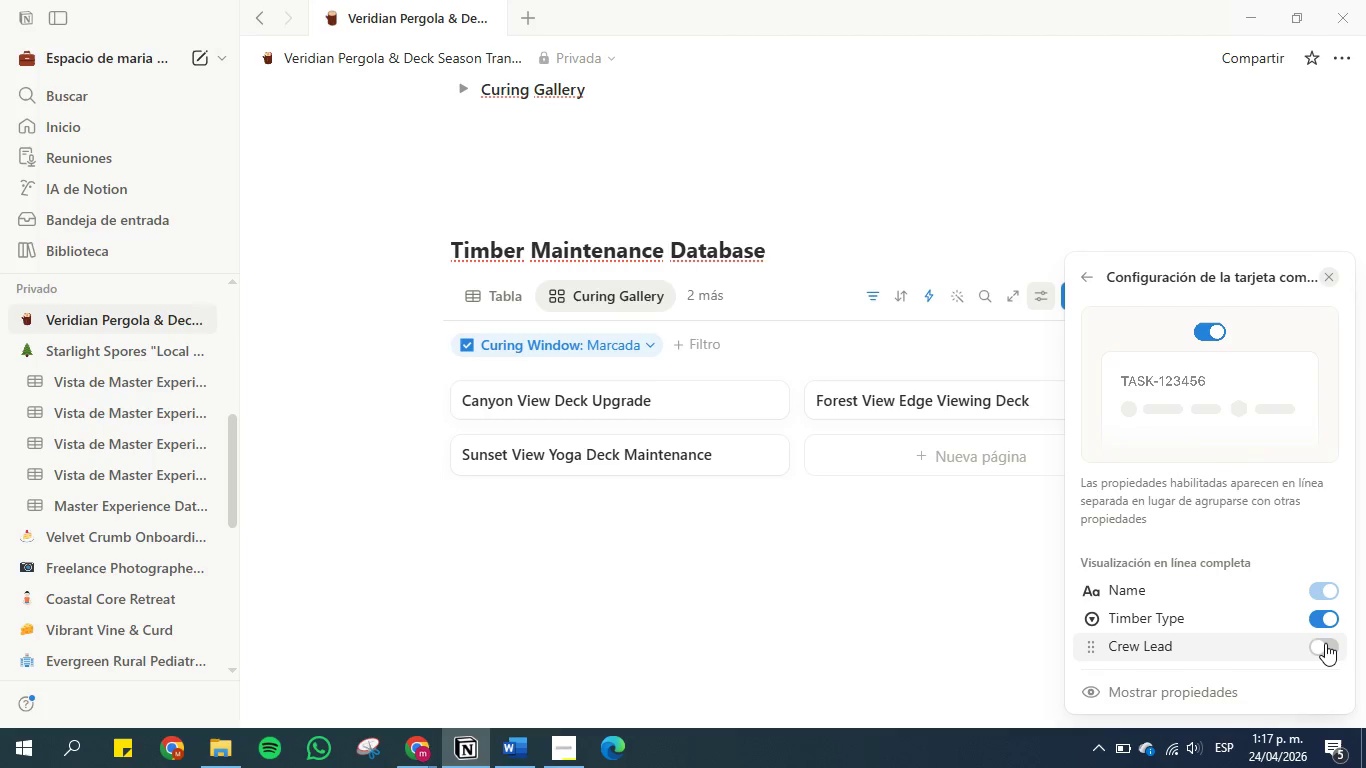 
left_click([1325, 643])
 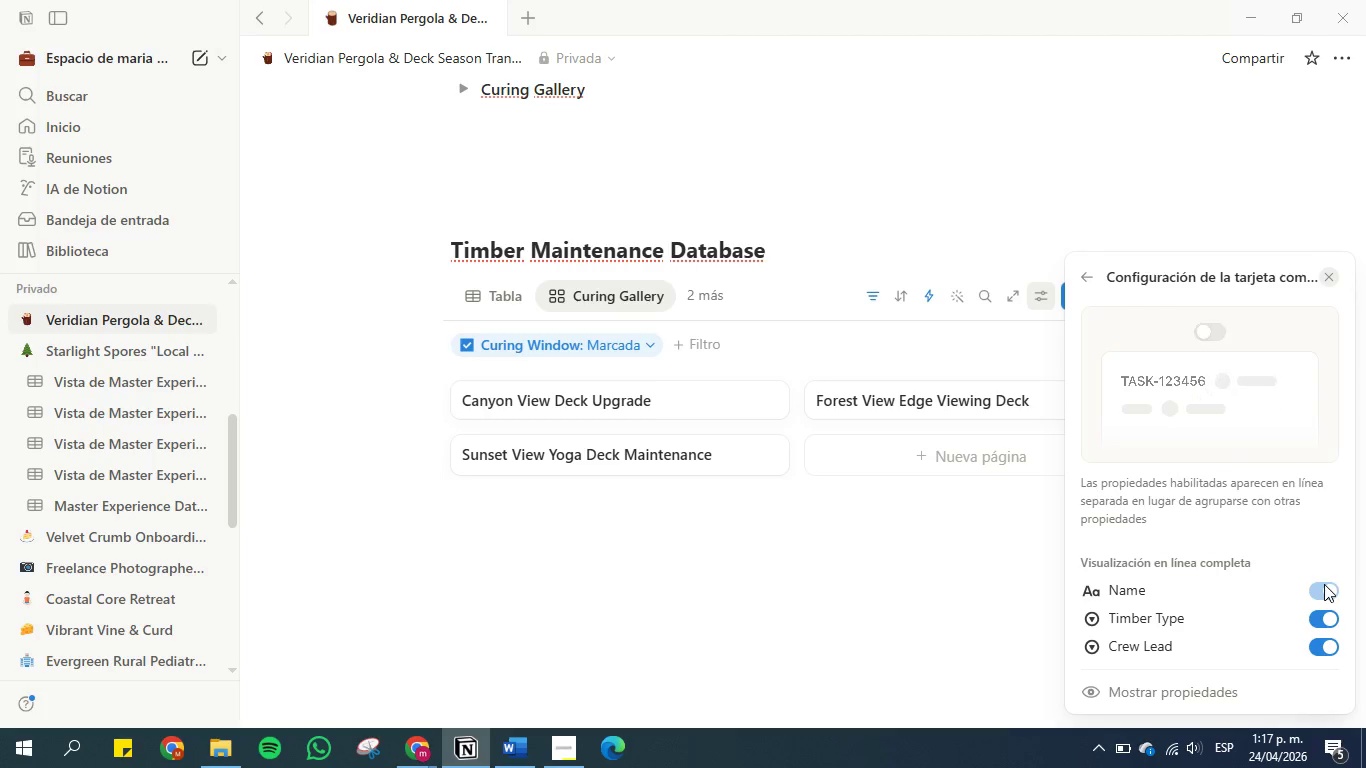 
wait(11.74)
 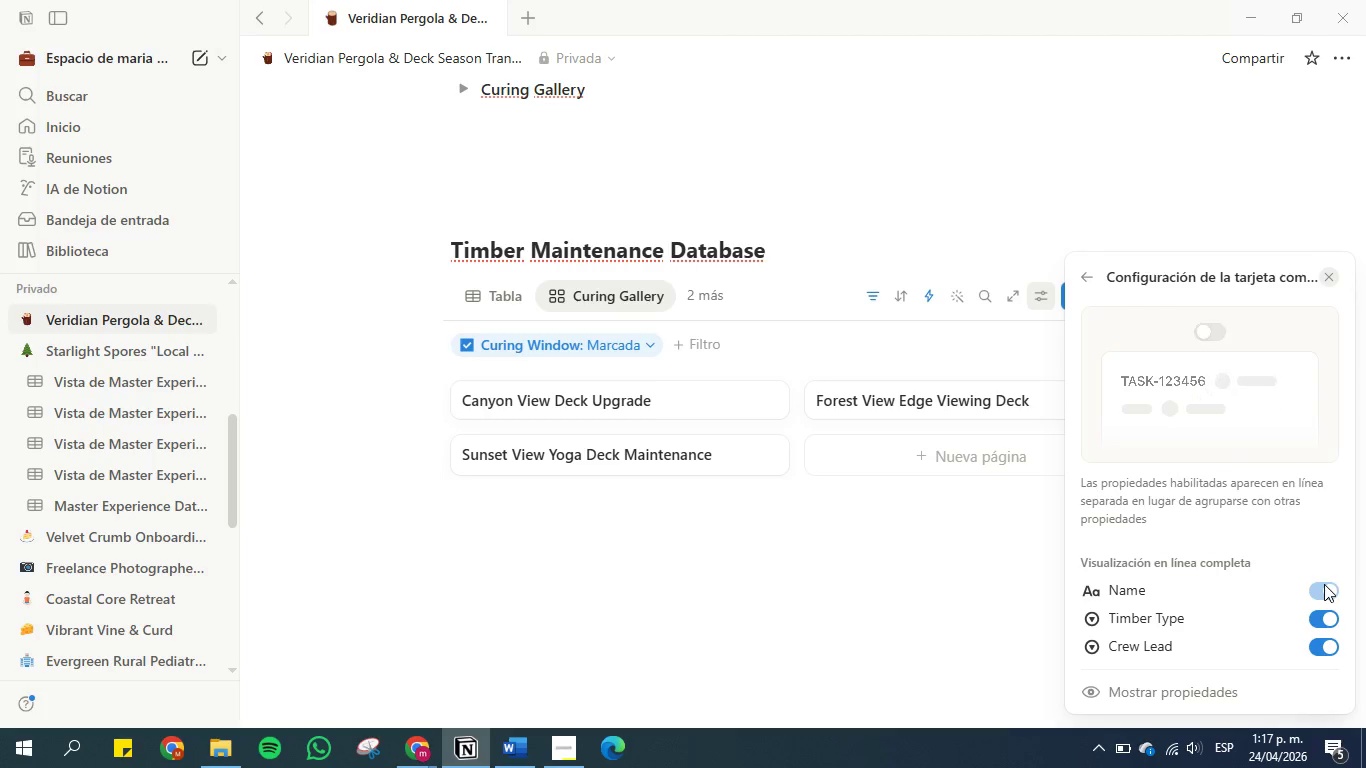 
left_click([1077, 275])
 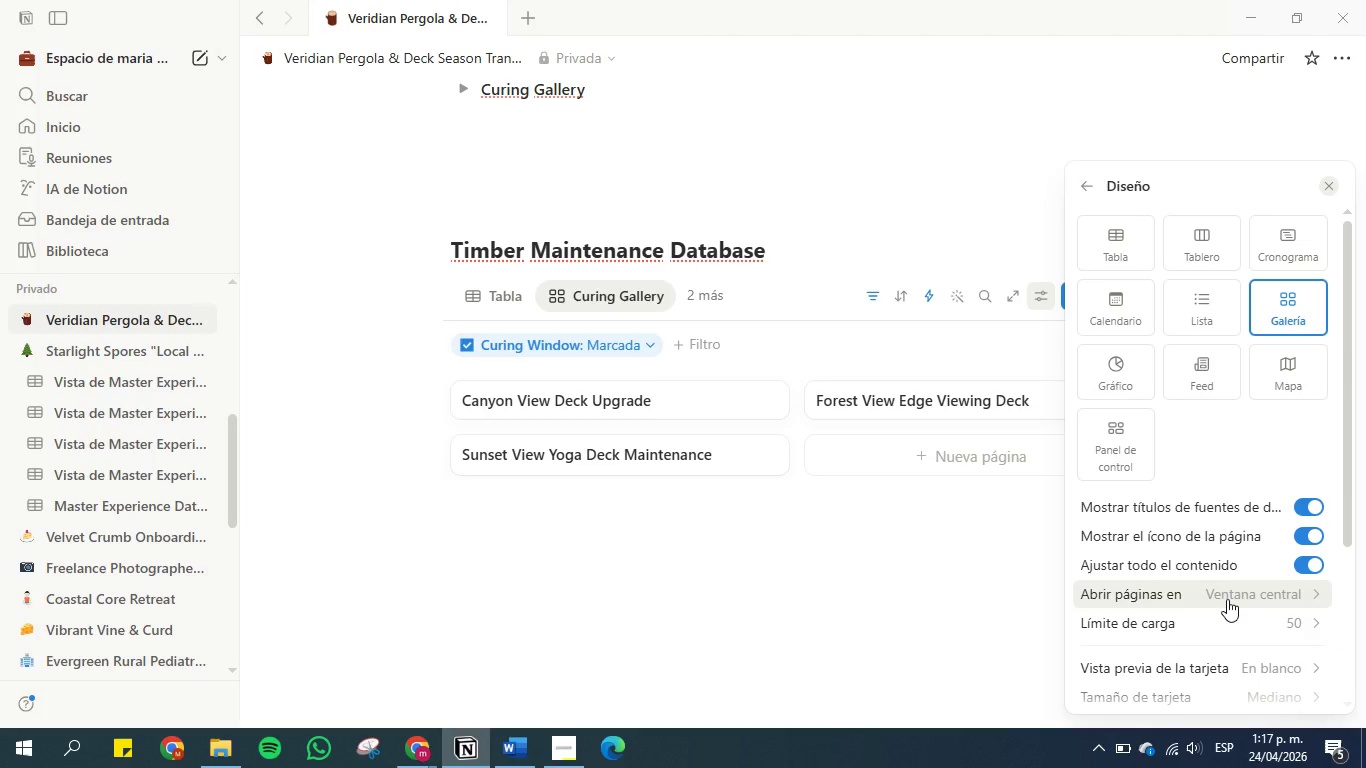 
scroll: coordinate [1229, 587], scroll_direction: down, amount: 4.0
 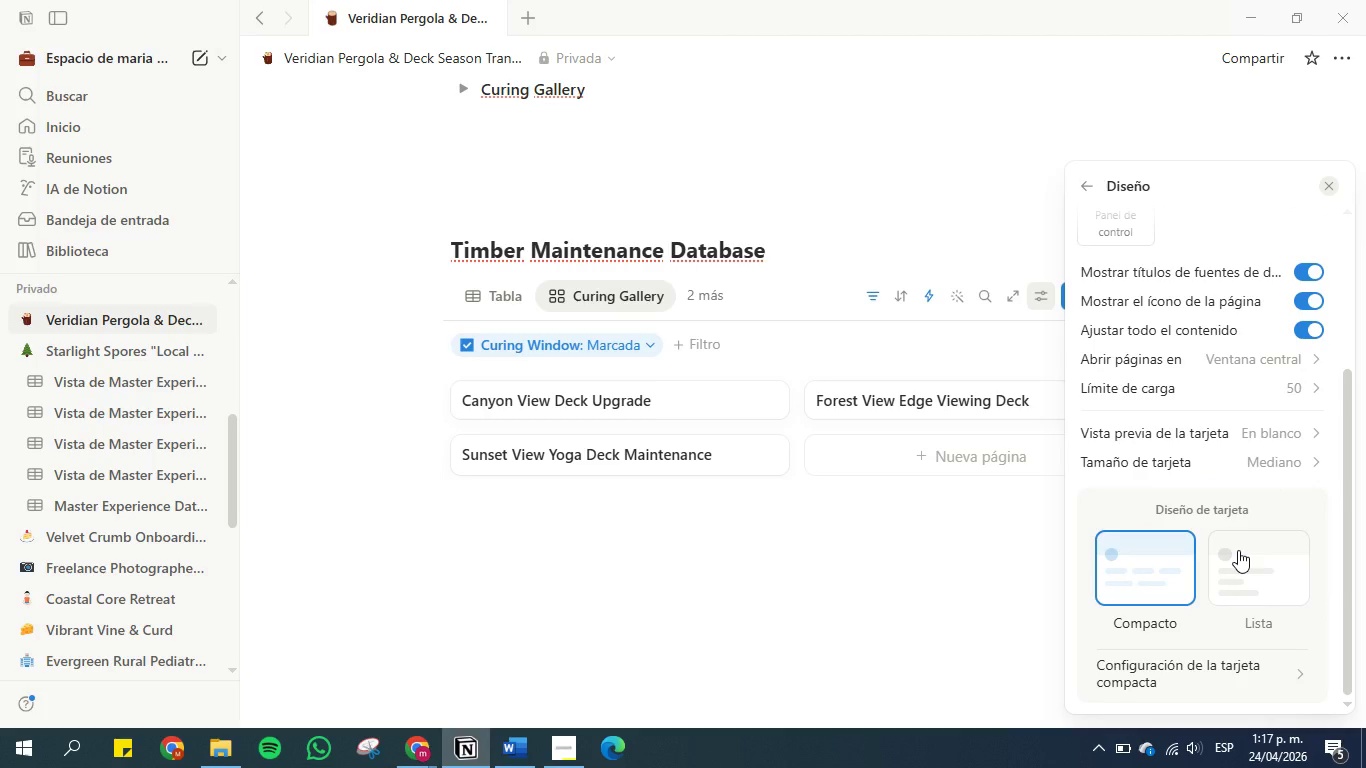 
left_click([1238, 550])
 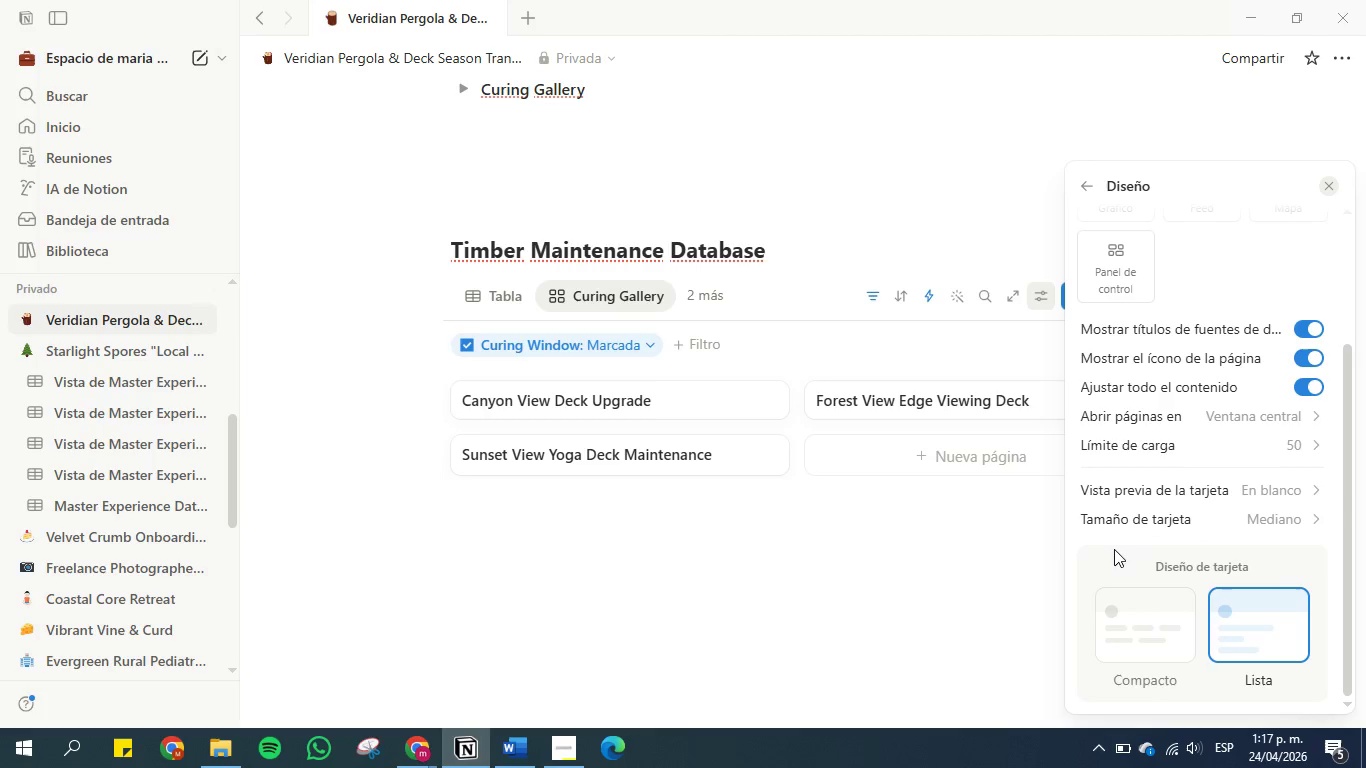 
left_click([960, 563])
 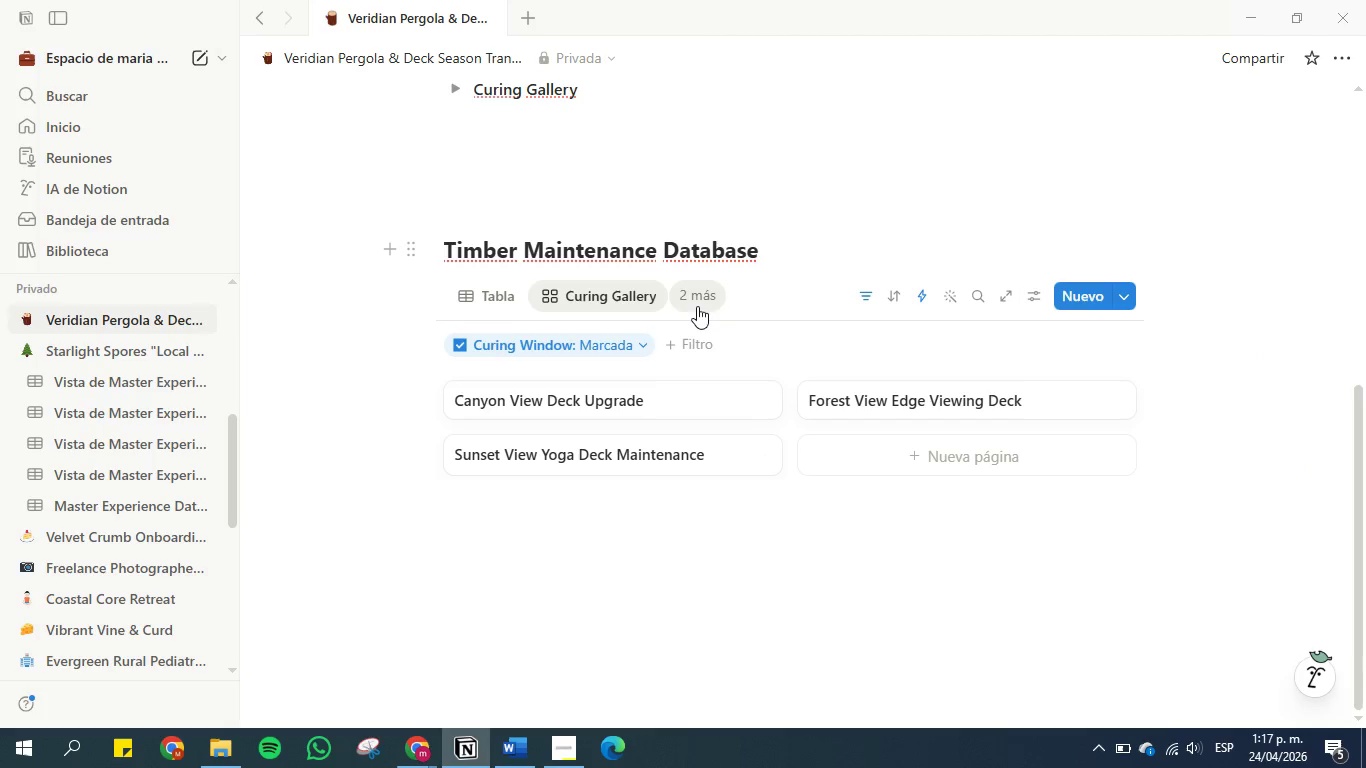 
left_click([636, 120])
 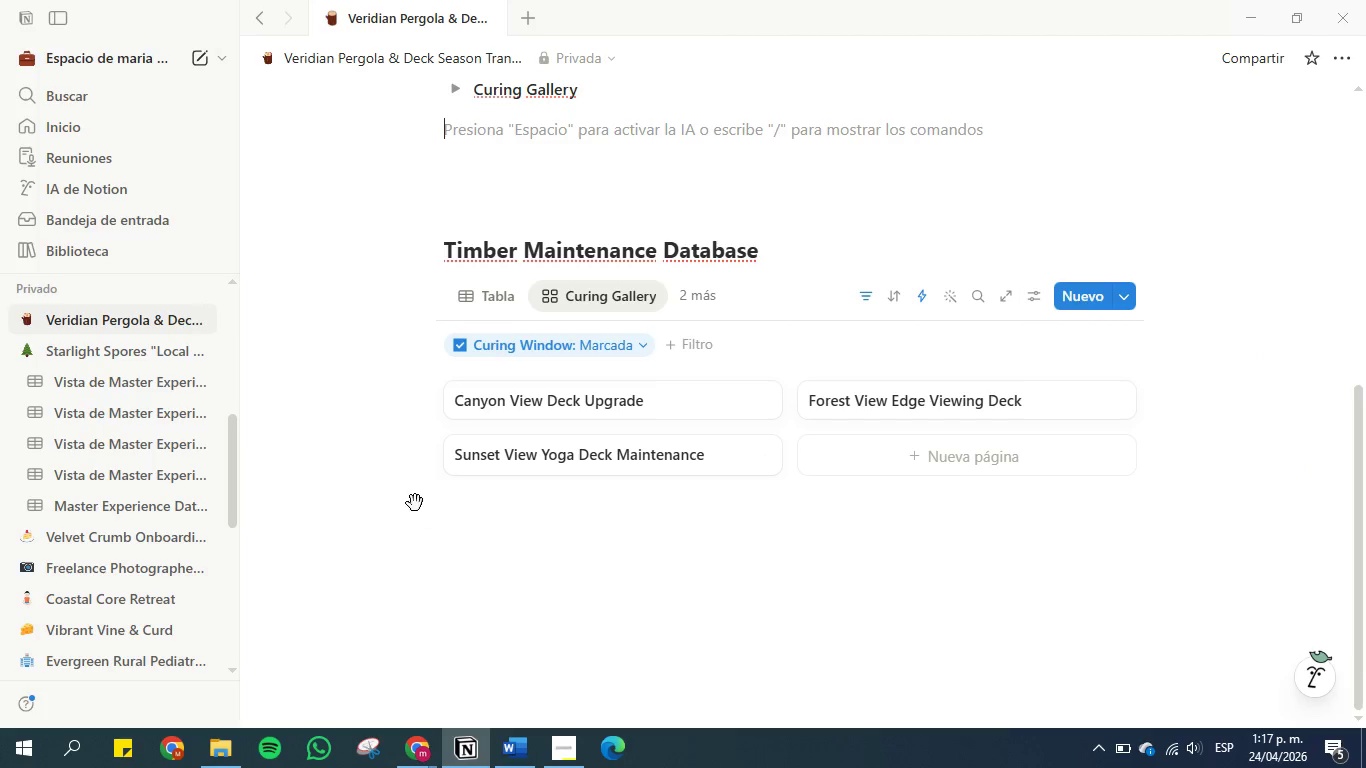 
wait(6.0)
 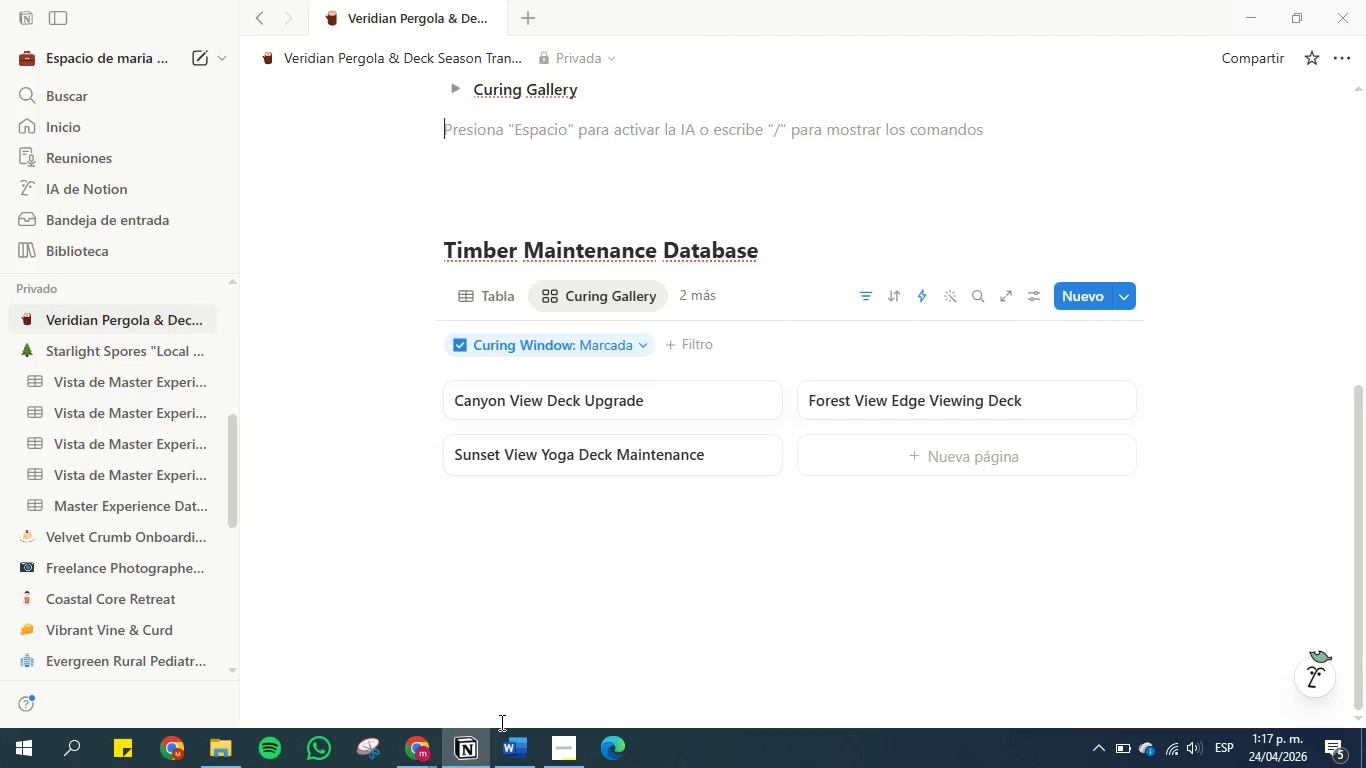 
scroll: coordinate [655, 187], scroll_direction: up, amount: 2.0
 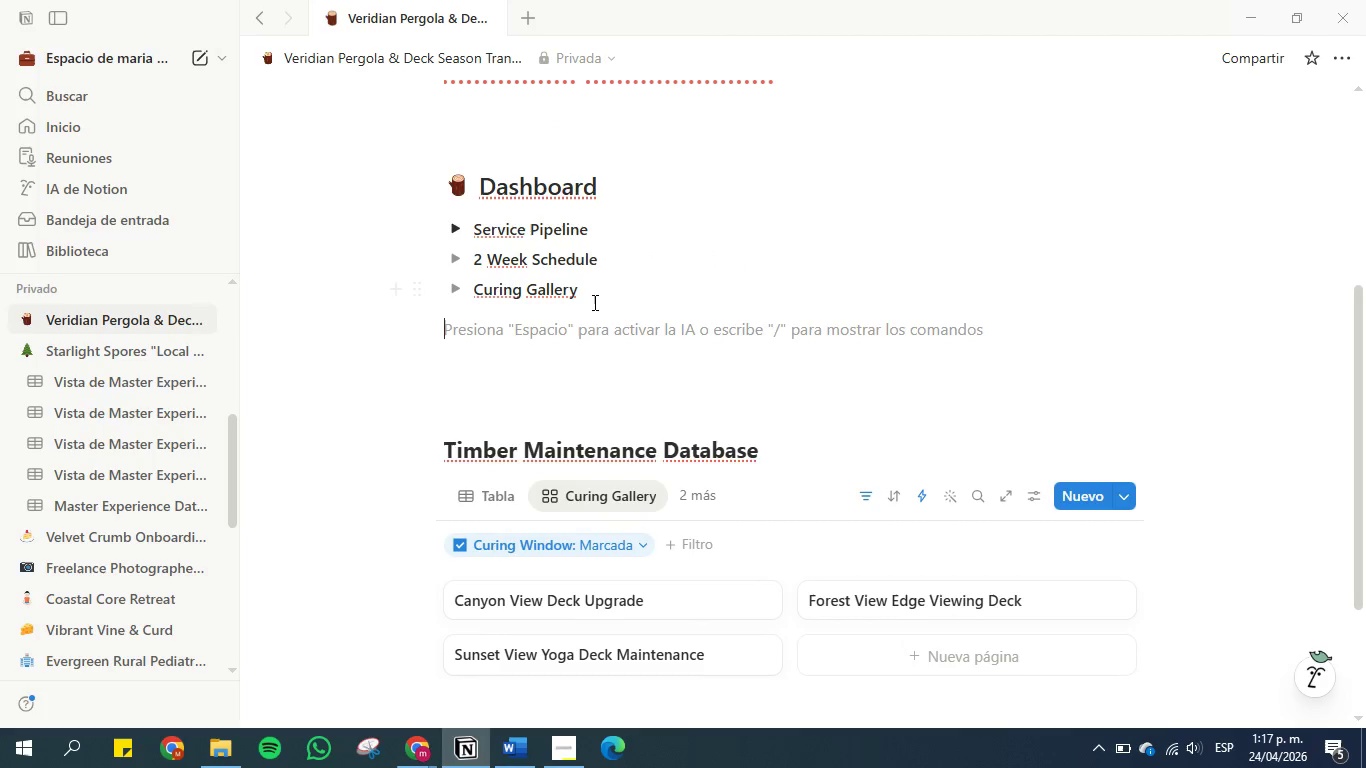 
left_click_drag(start_coordinate=[588, 301], to_coordinate=[530, 300])
 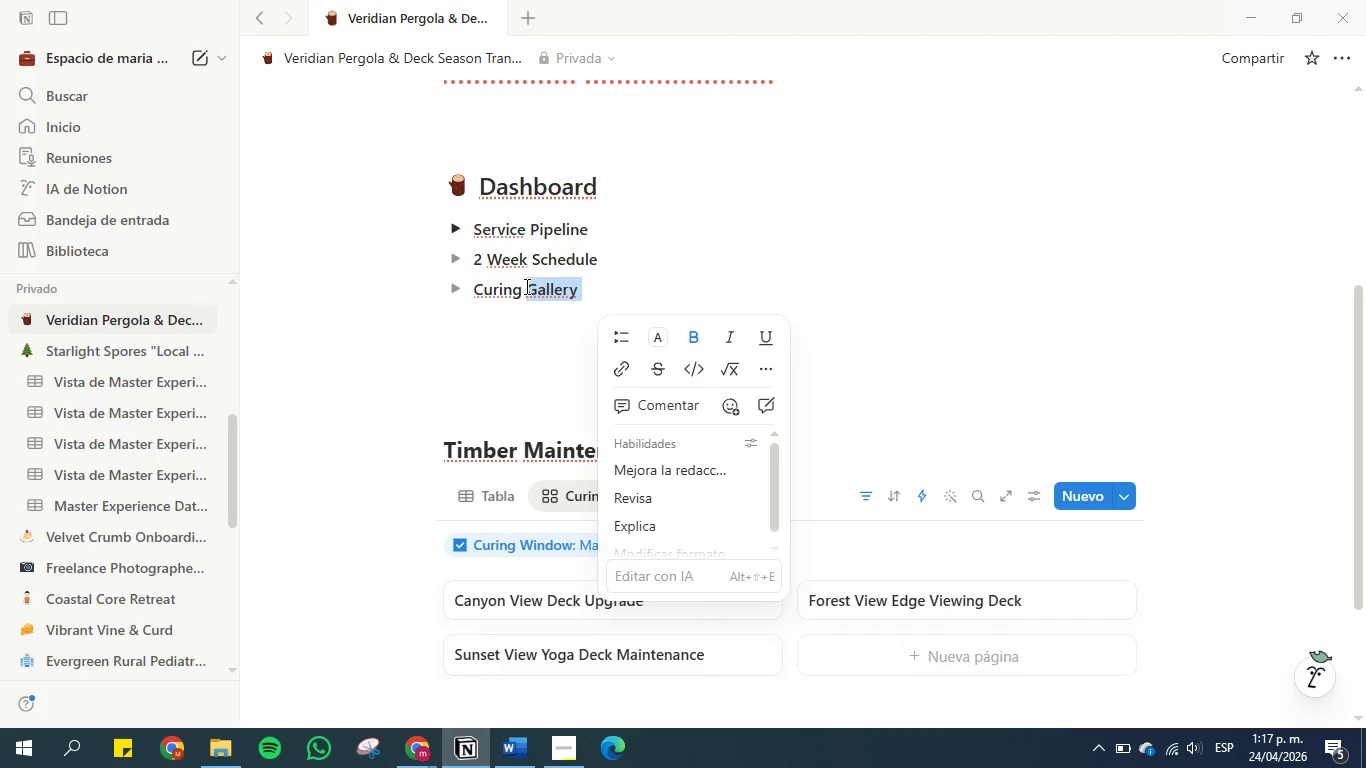 
type(Watchlist)
 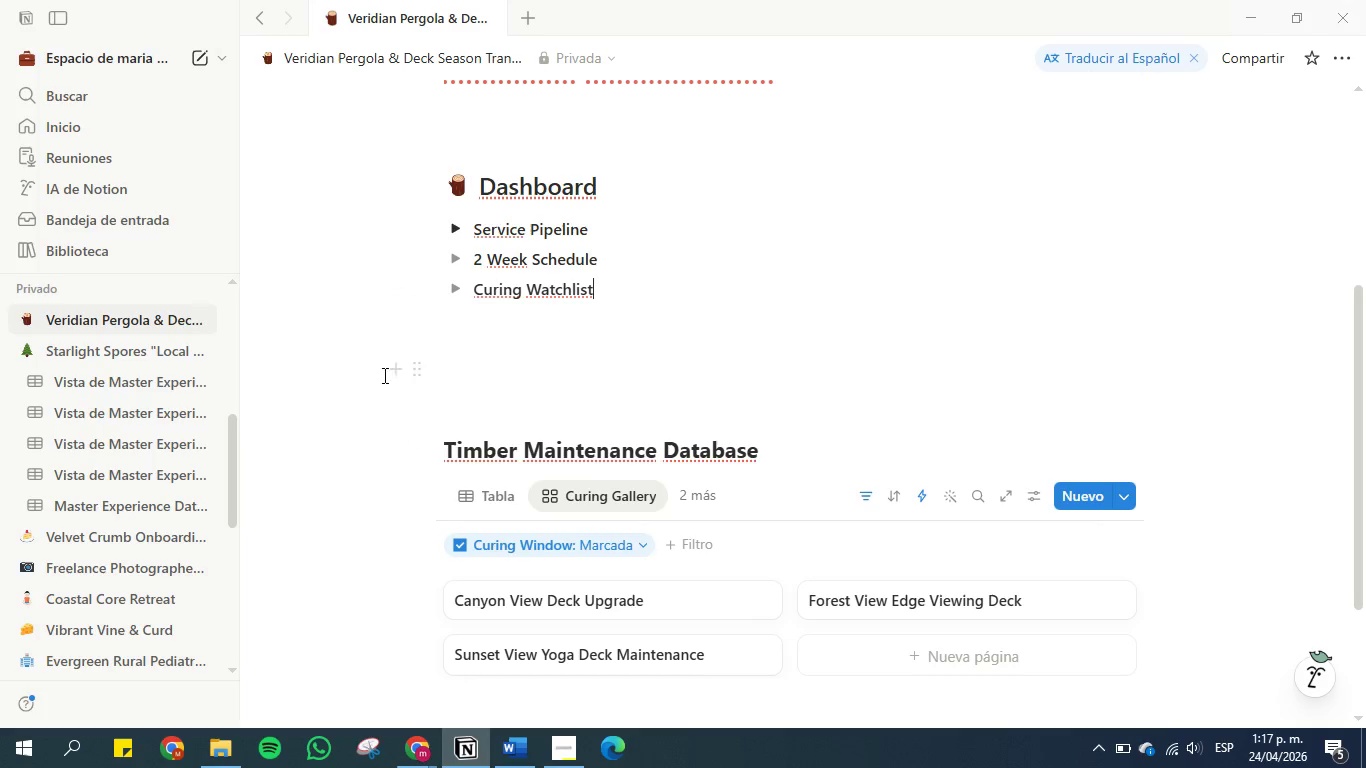 
left_click([642, 279])
 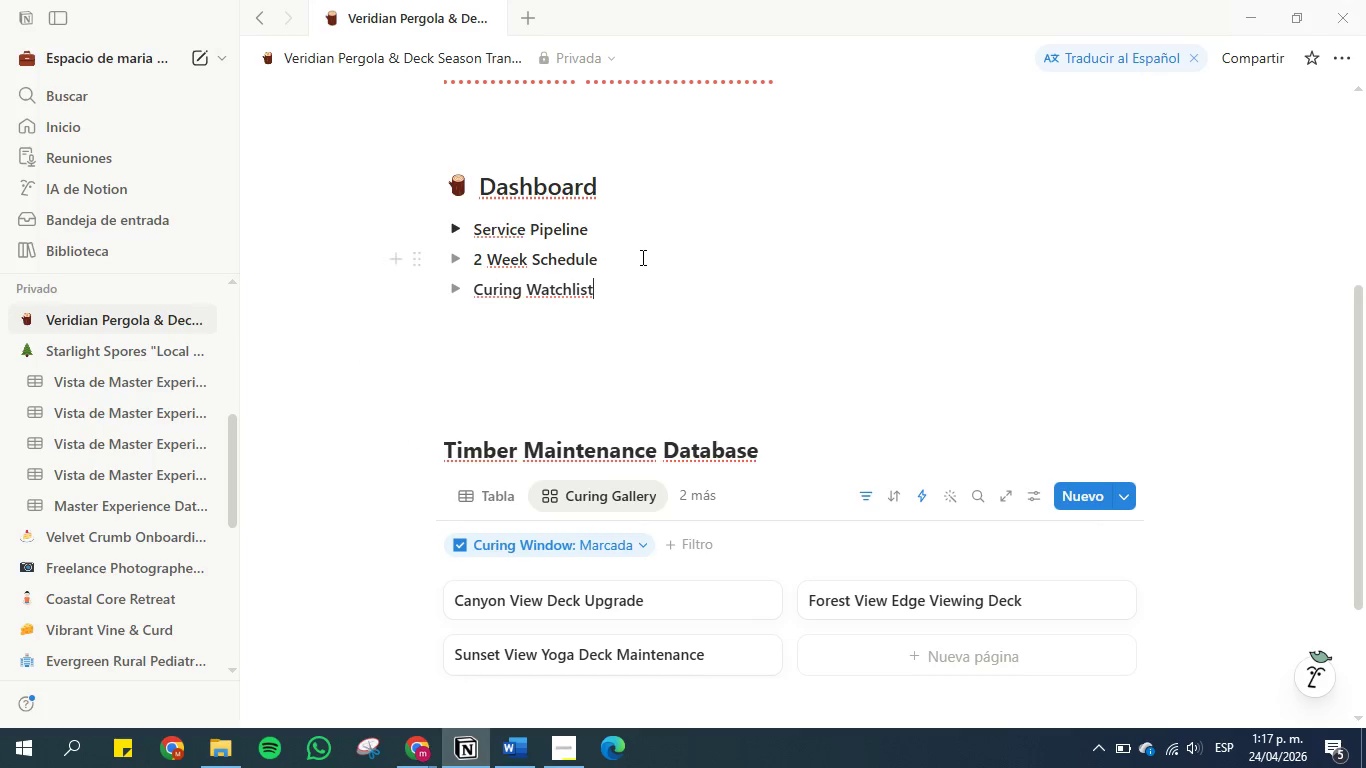 
double_click([641, 257])
 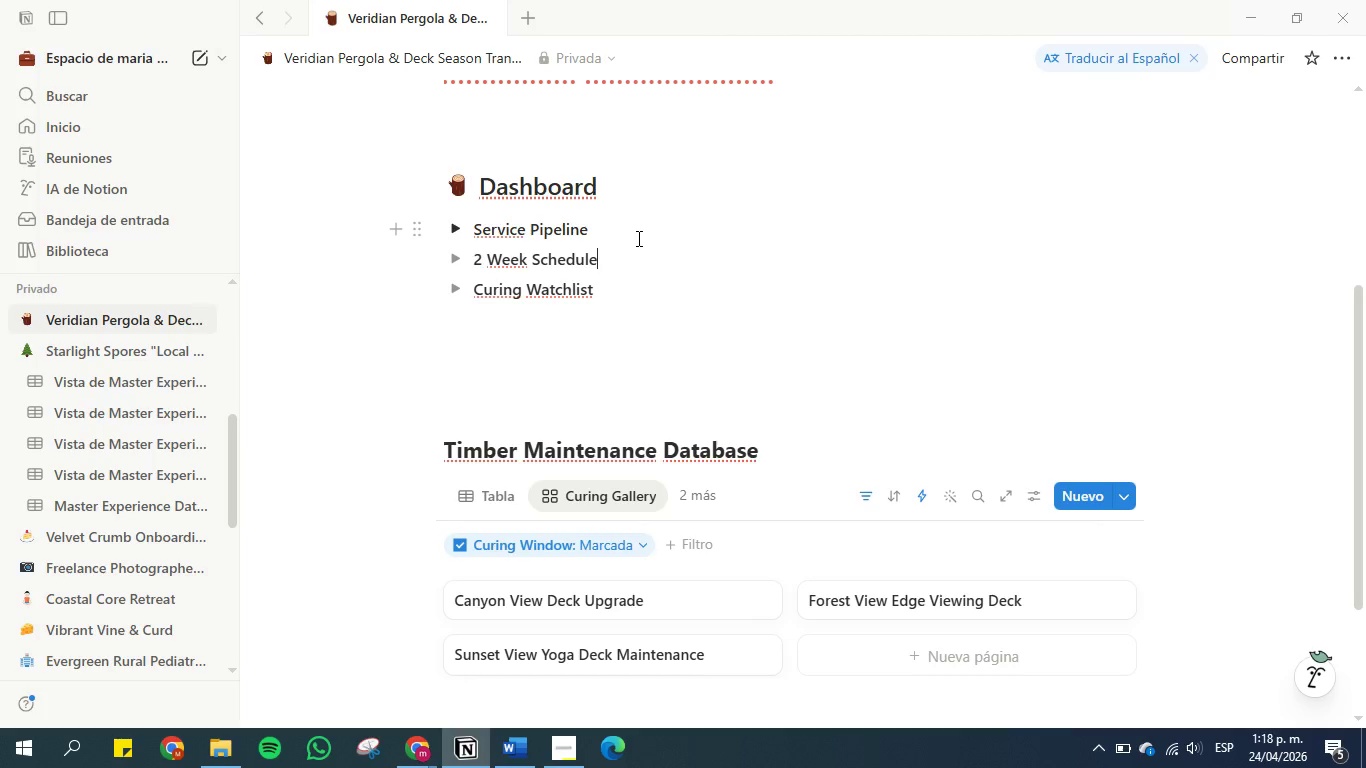 
wait(29.67)
 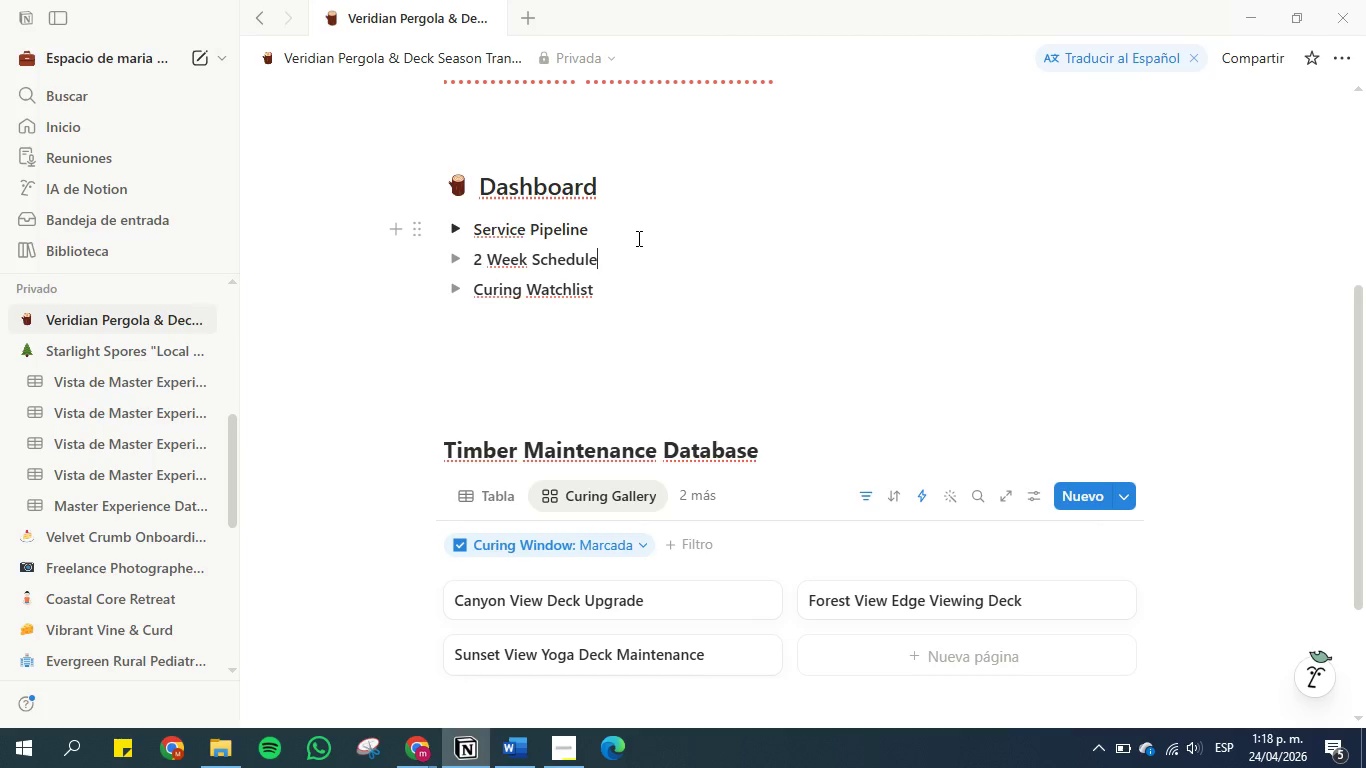 
left_click([503, 499])
 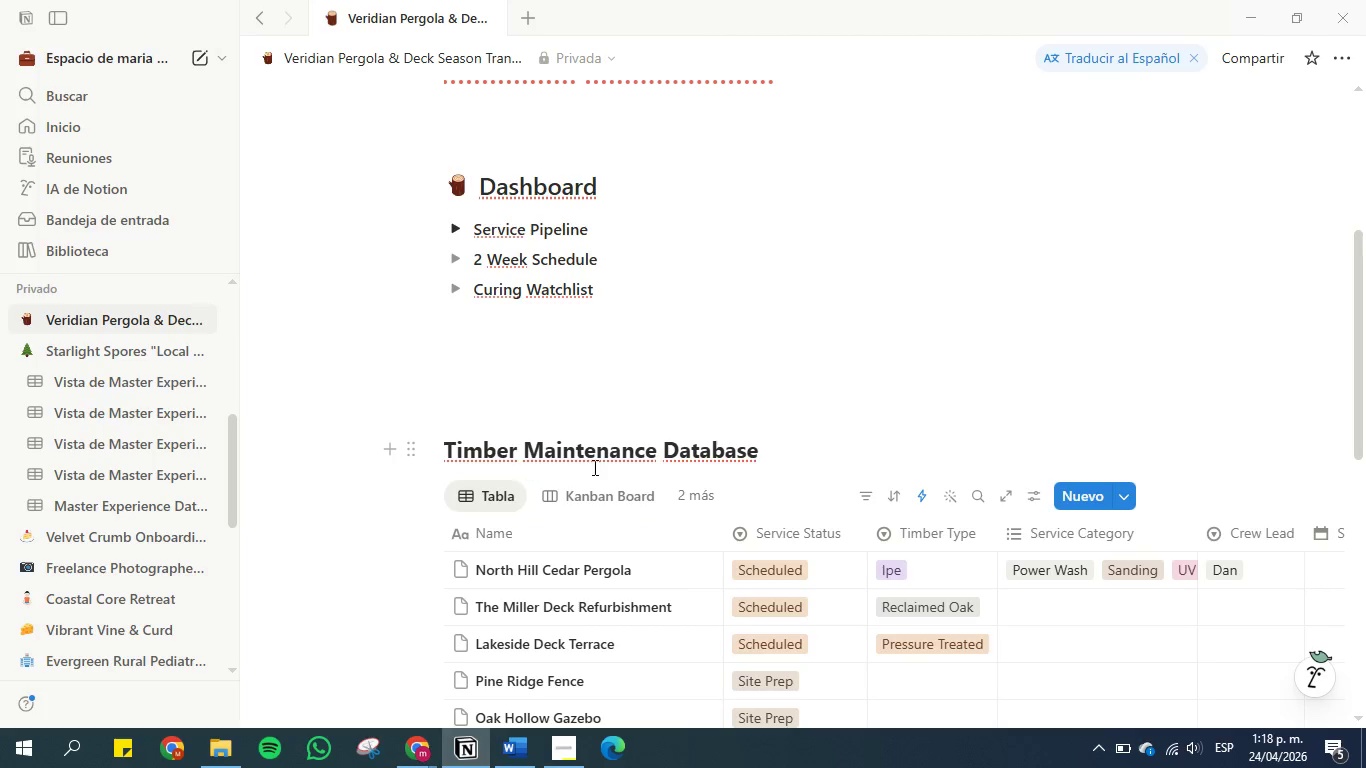 
scroll: coordinate [717, 475], scroll_direction: down, amount: 4.0
 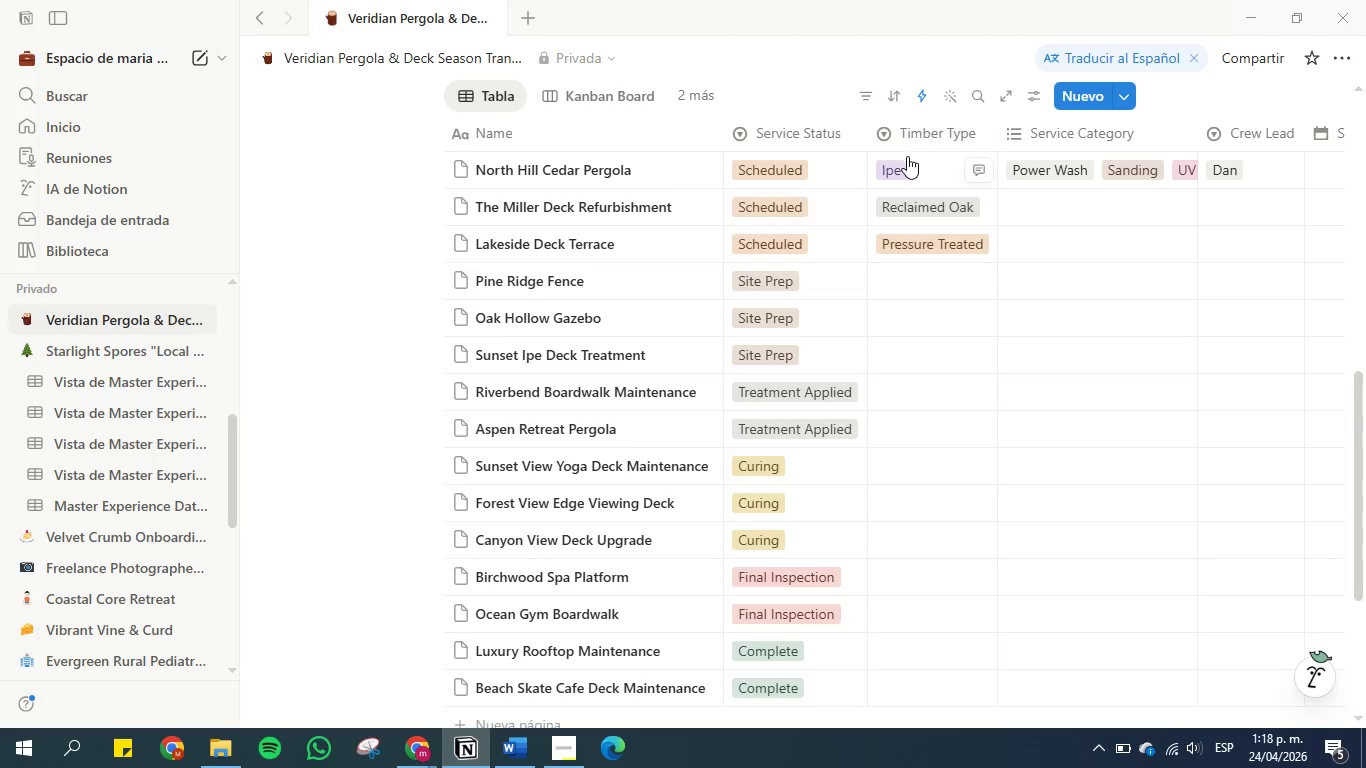 
left_click([914, 282])
 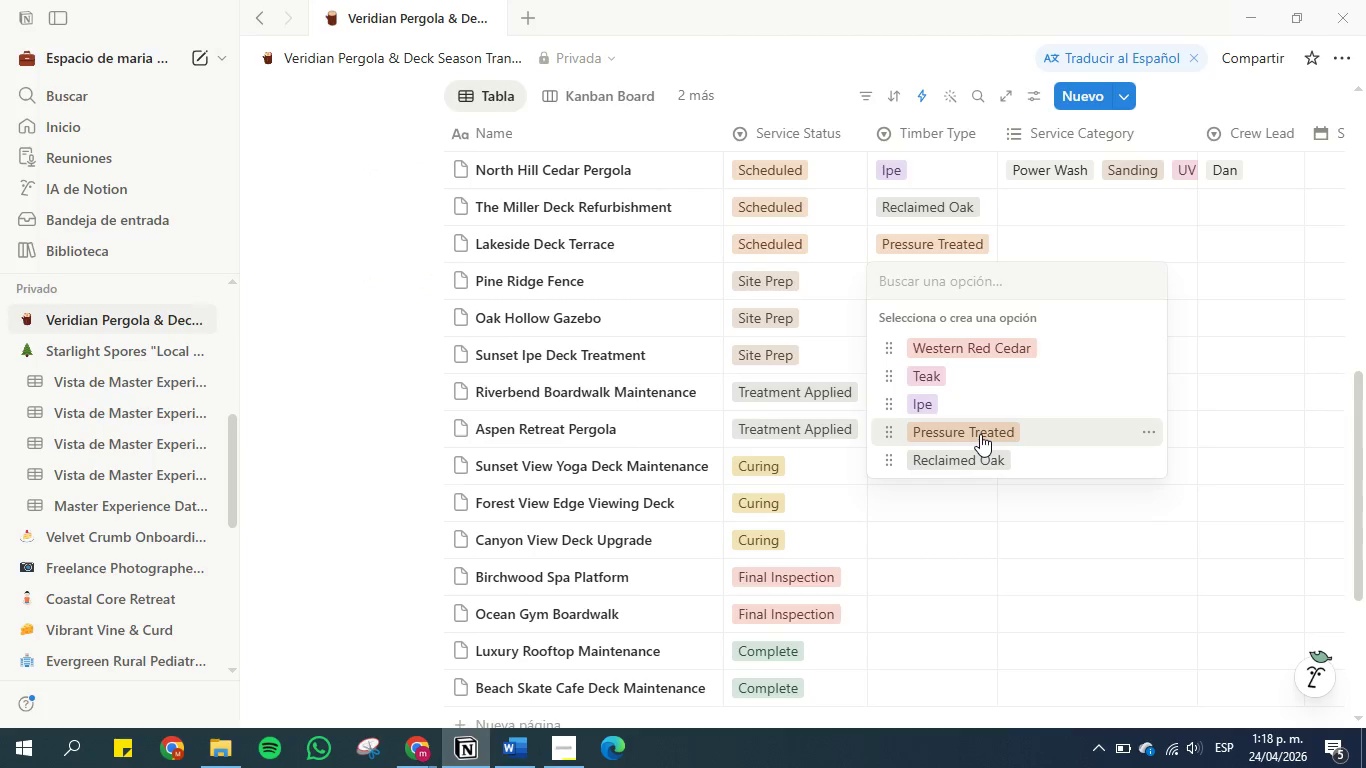 
left_click([980, 434])
 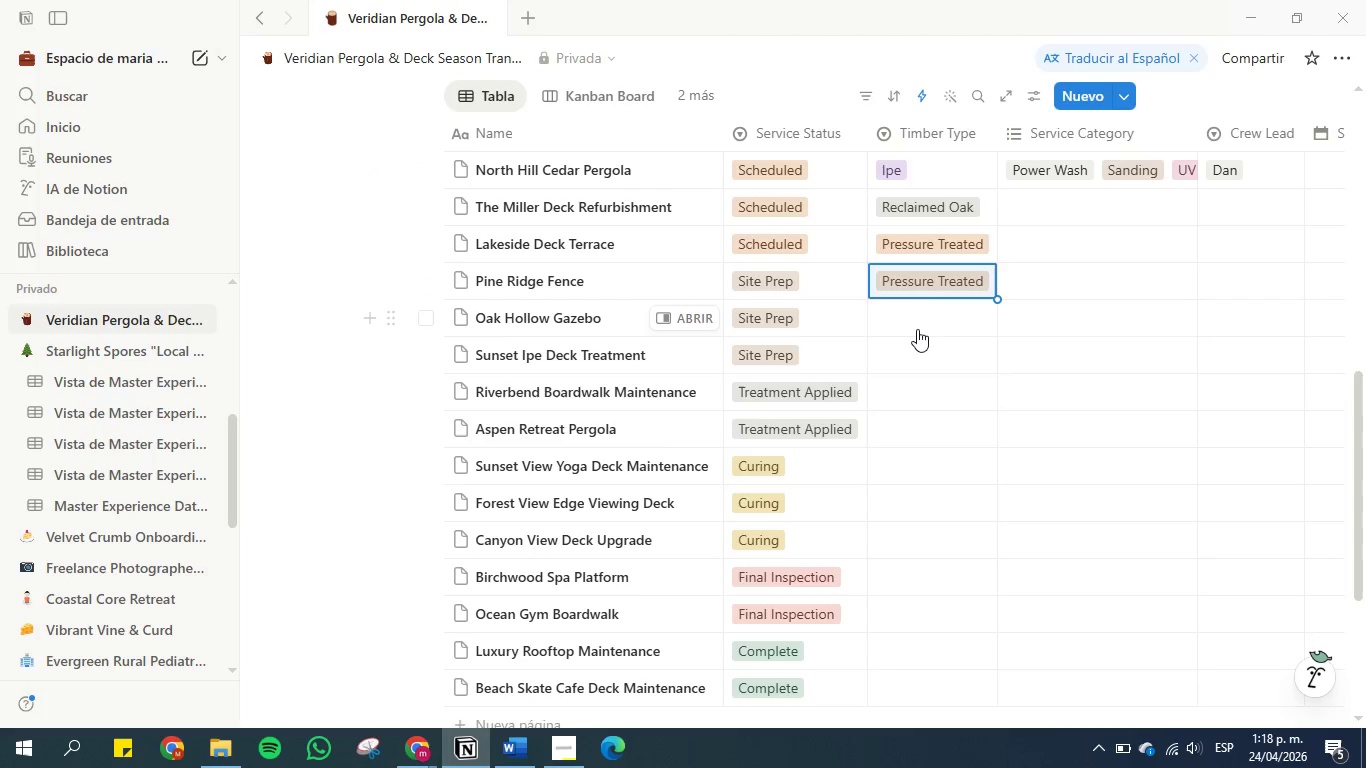 
left_click([917, 329])
 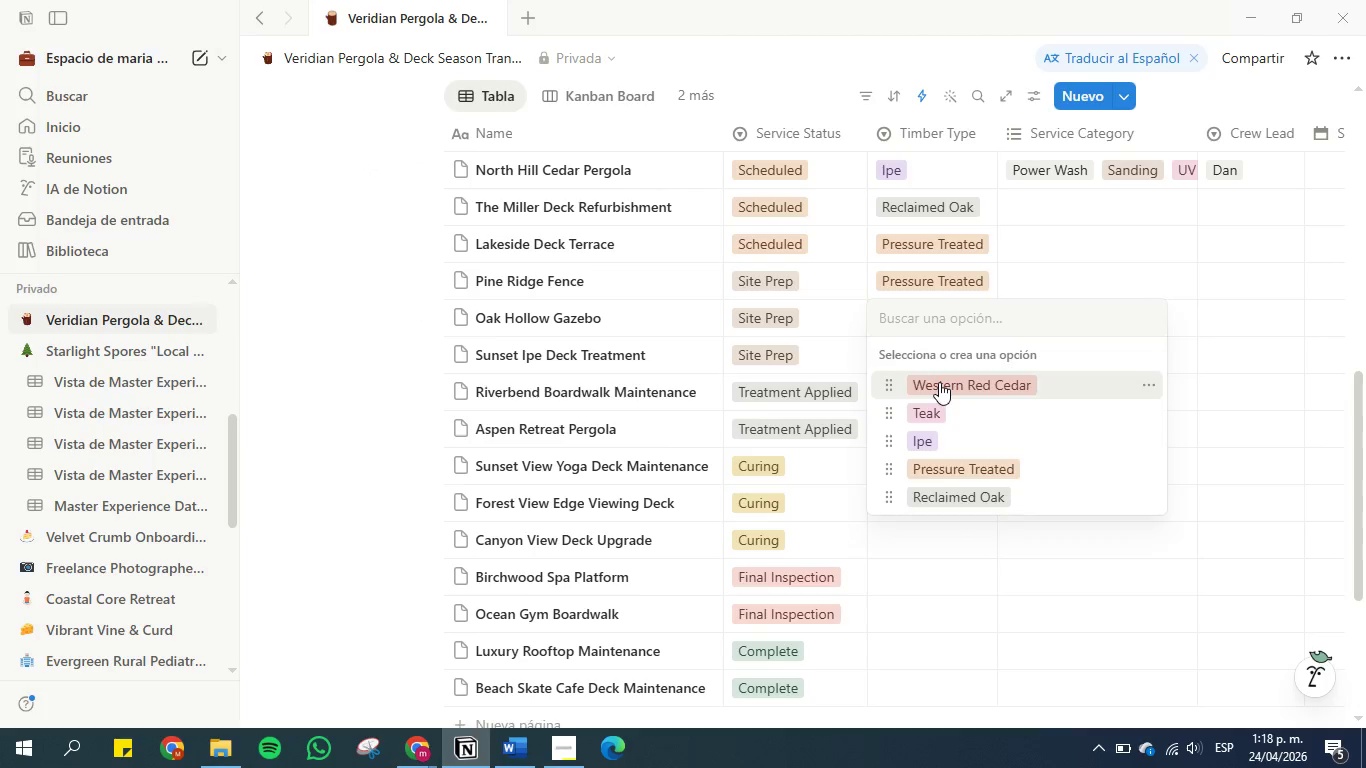 
double_click([928, 357])
 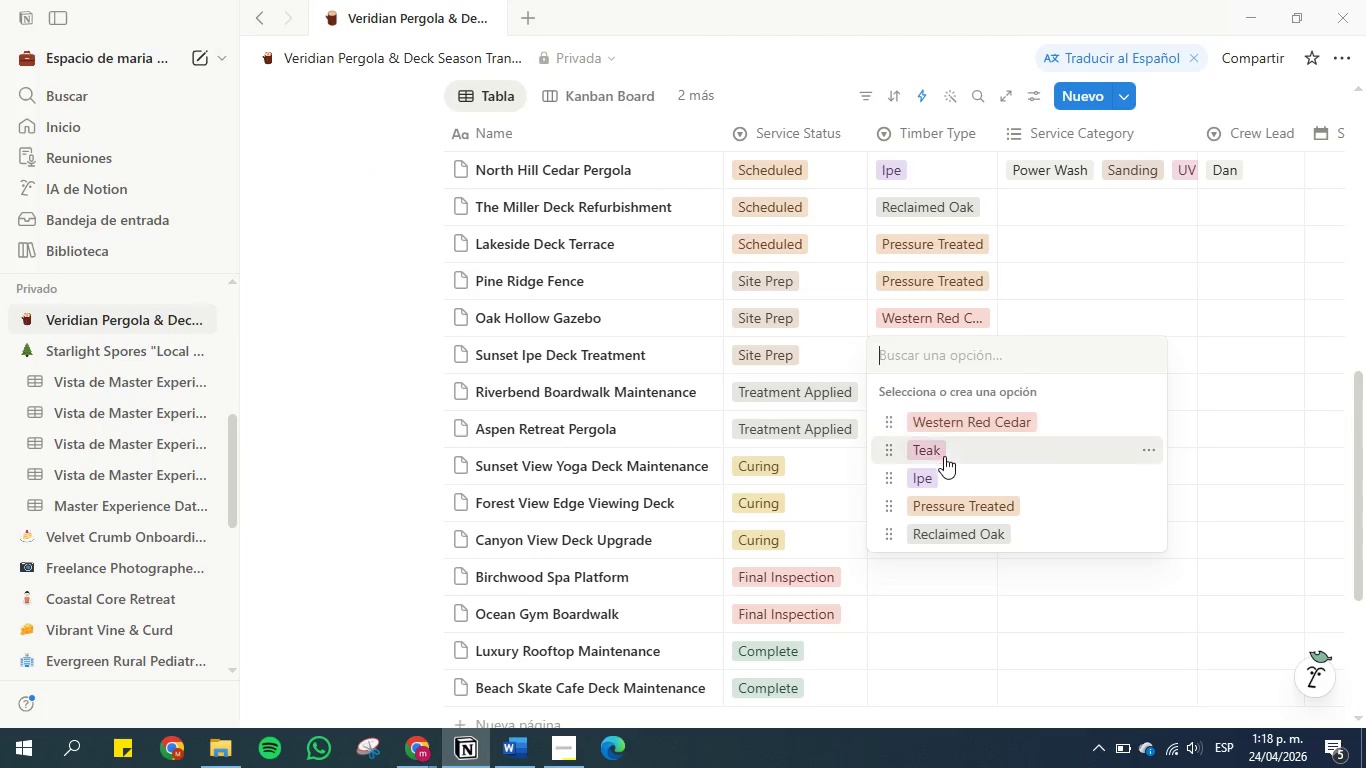 
left_click([944, 456])
 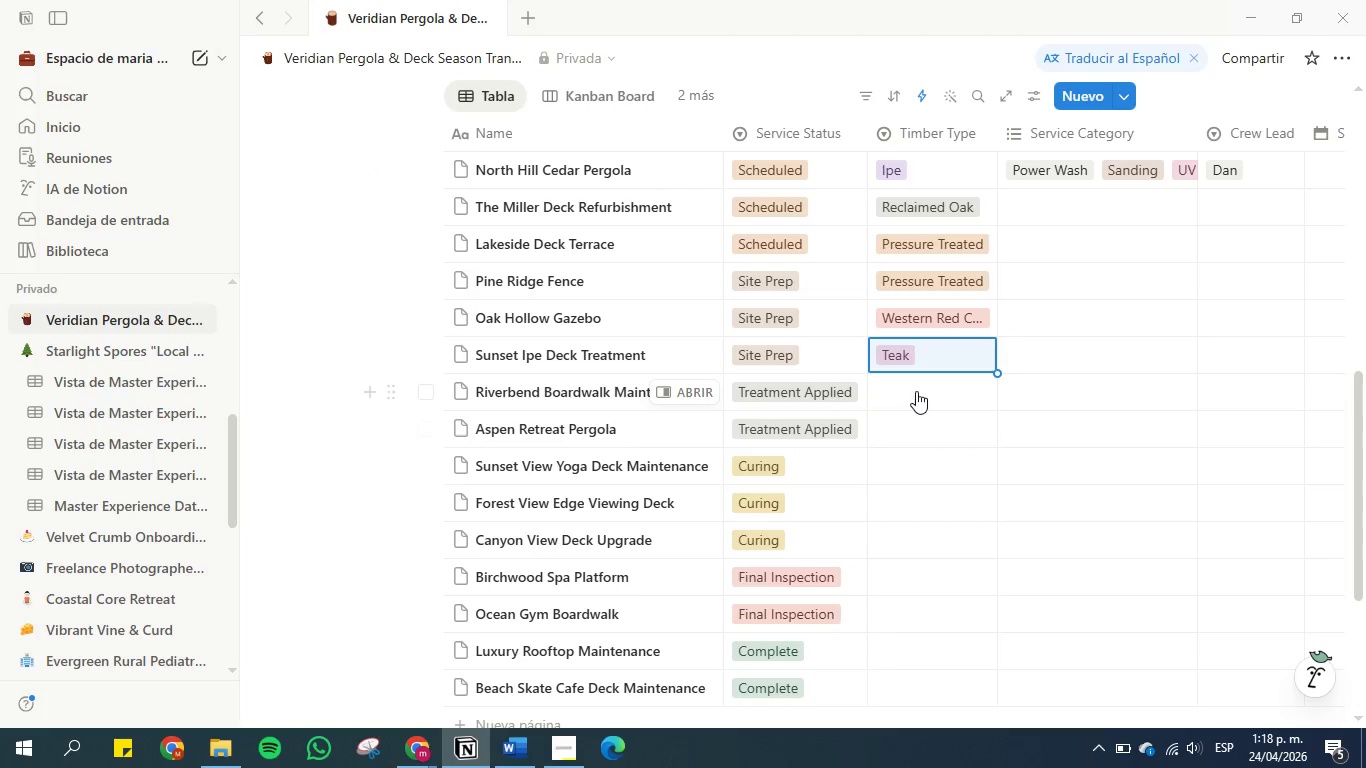 
left_click([916, 390])
 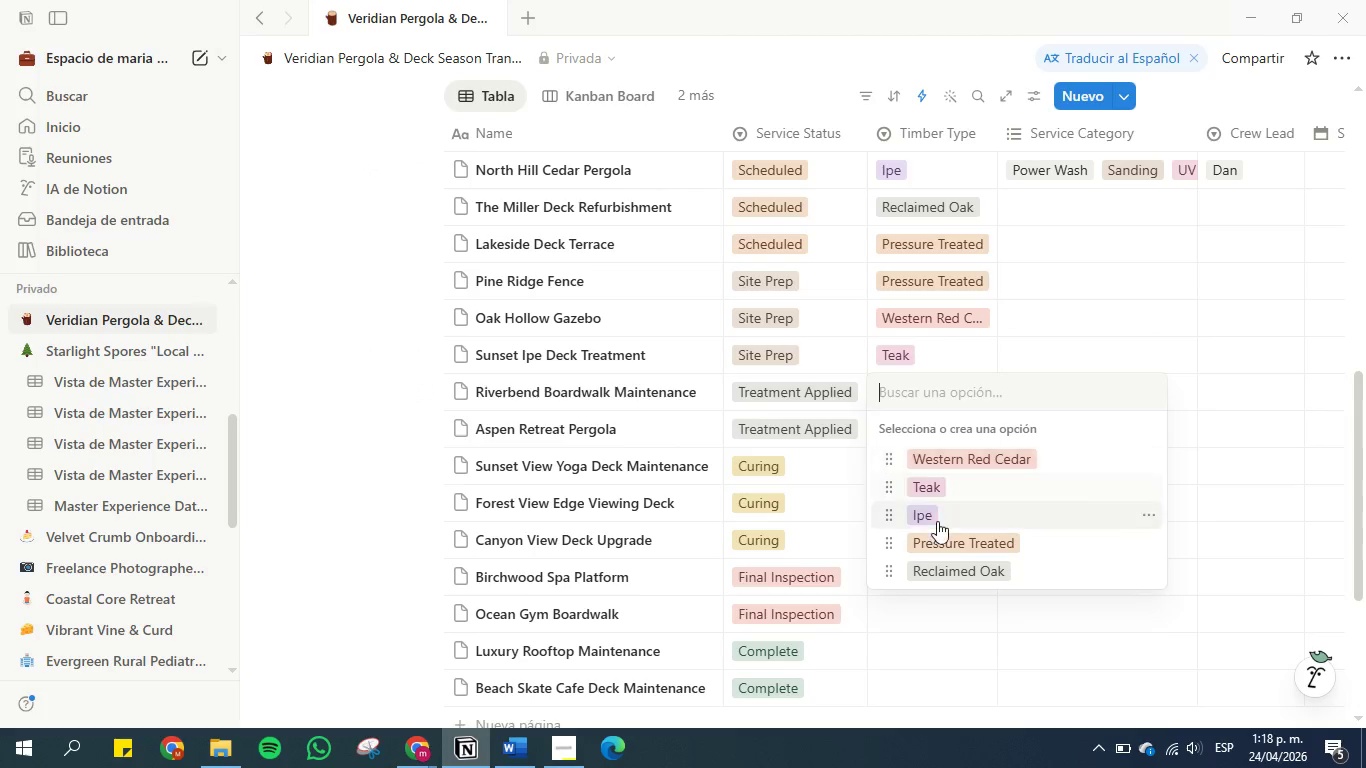 
left_click([937, 522])
 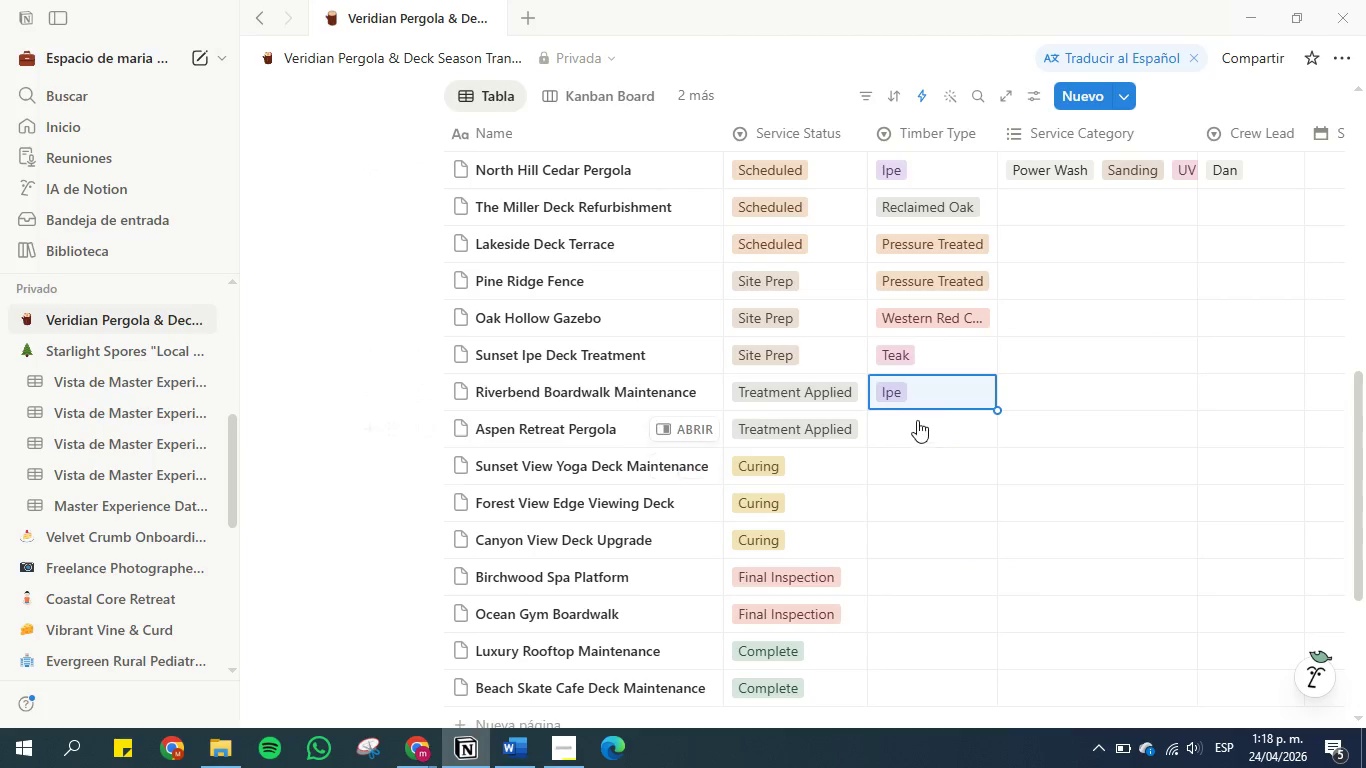 
left_click([917, 419])
 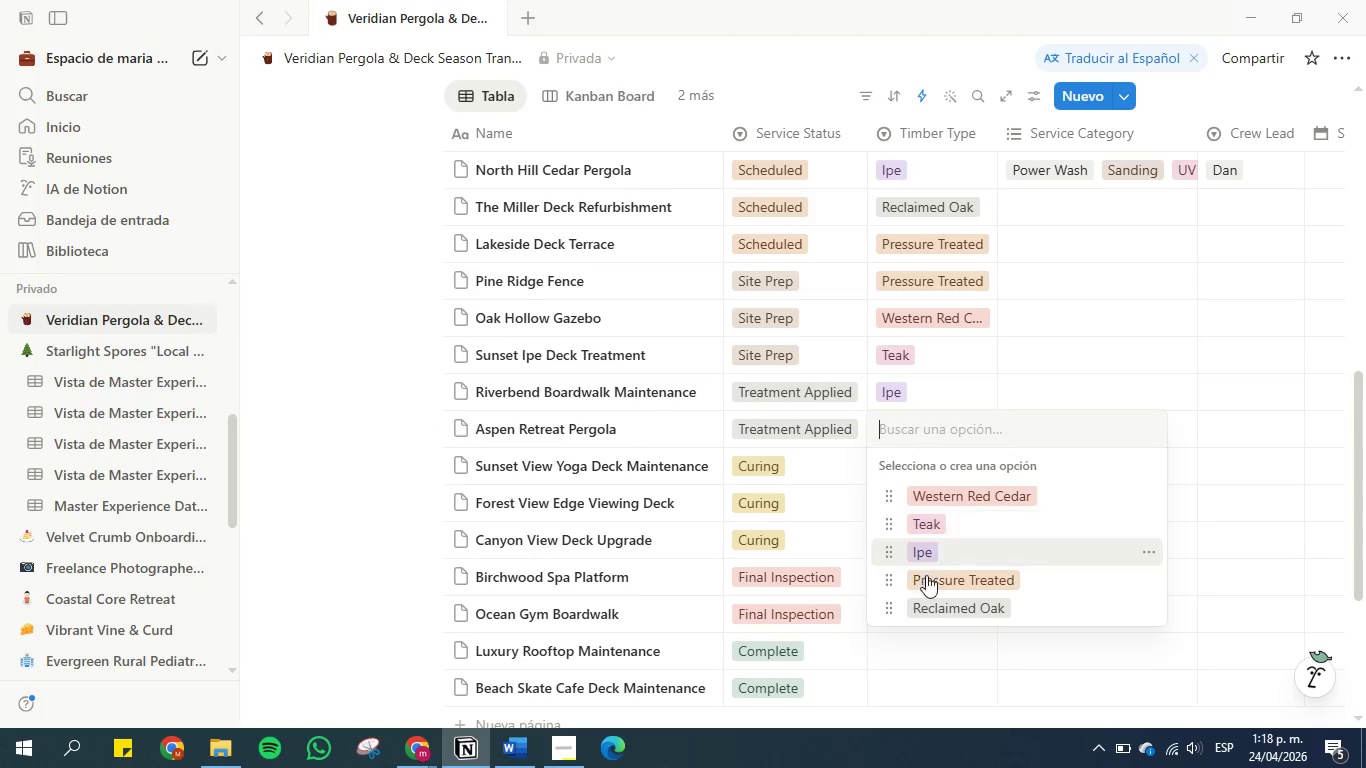 
left_click([927, 579])
 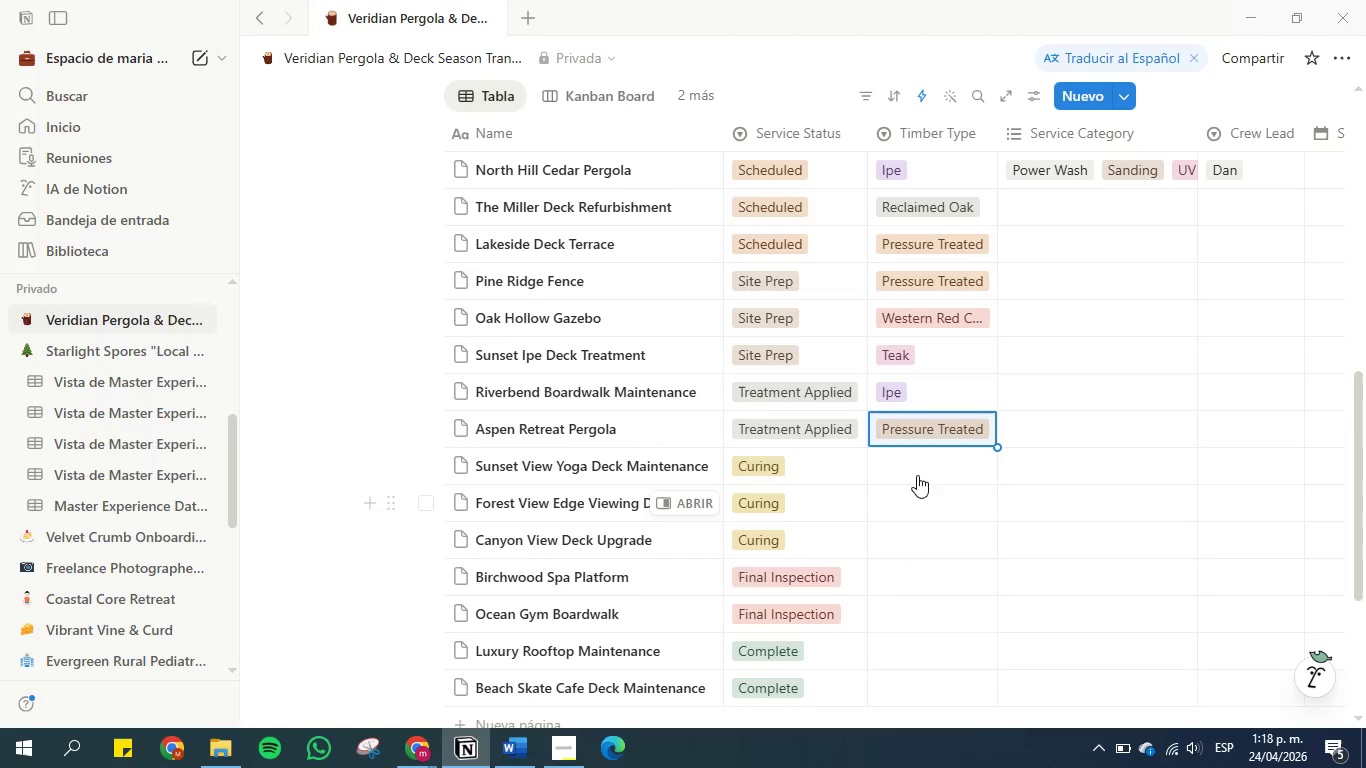 
left_click([916, 467])
 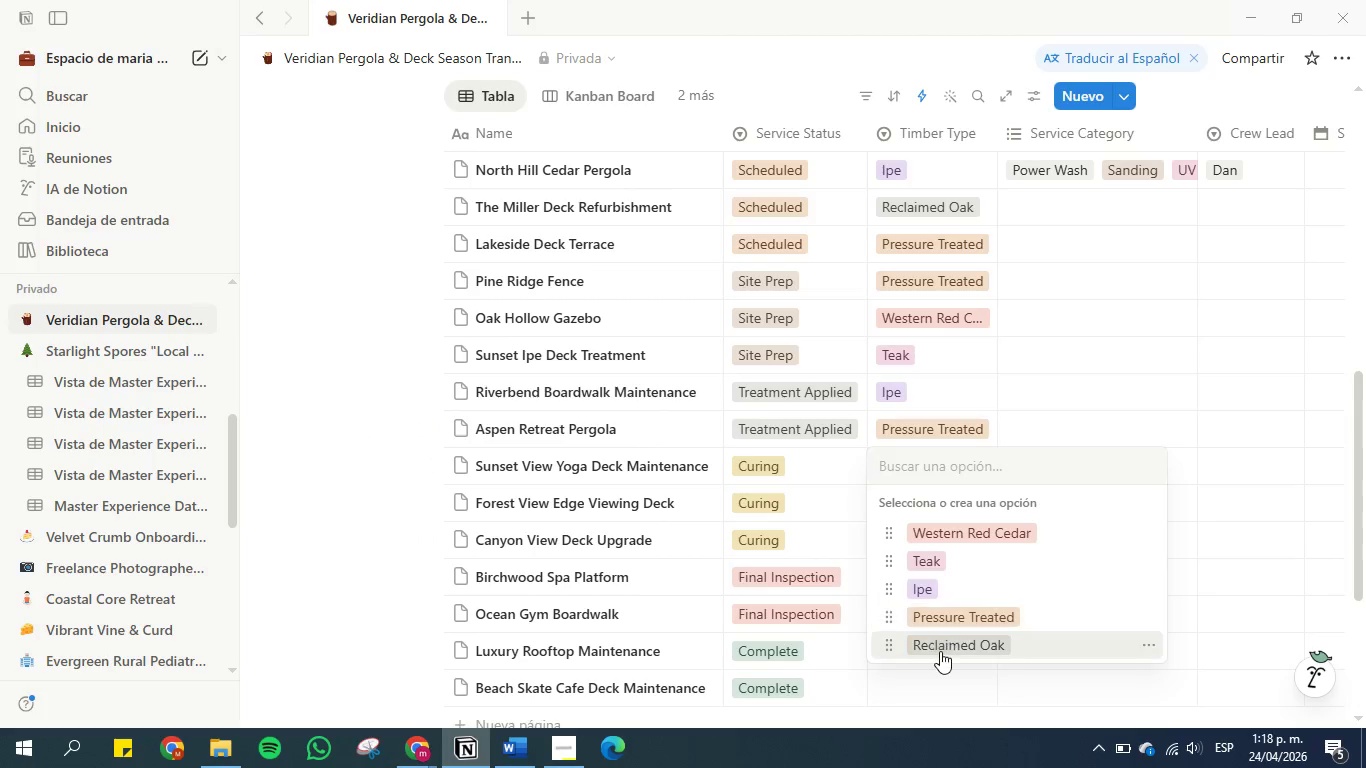 
left_click([940, 651])
 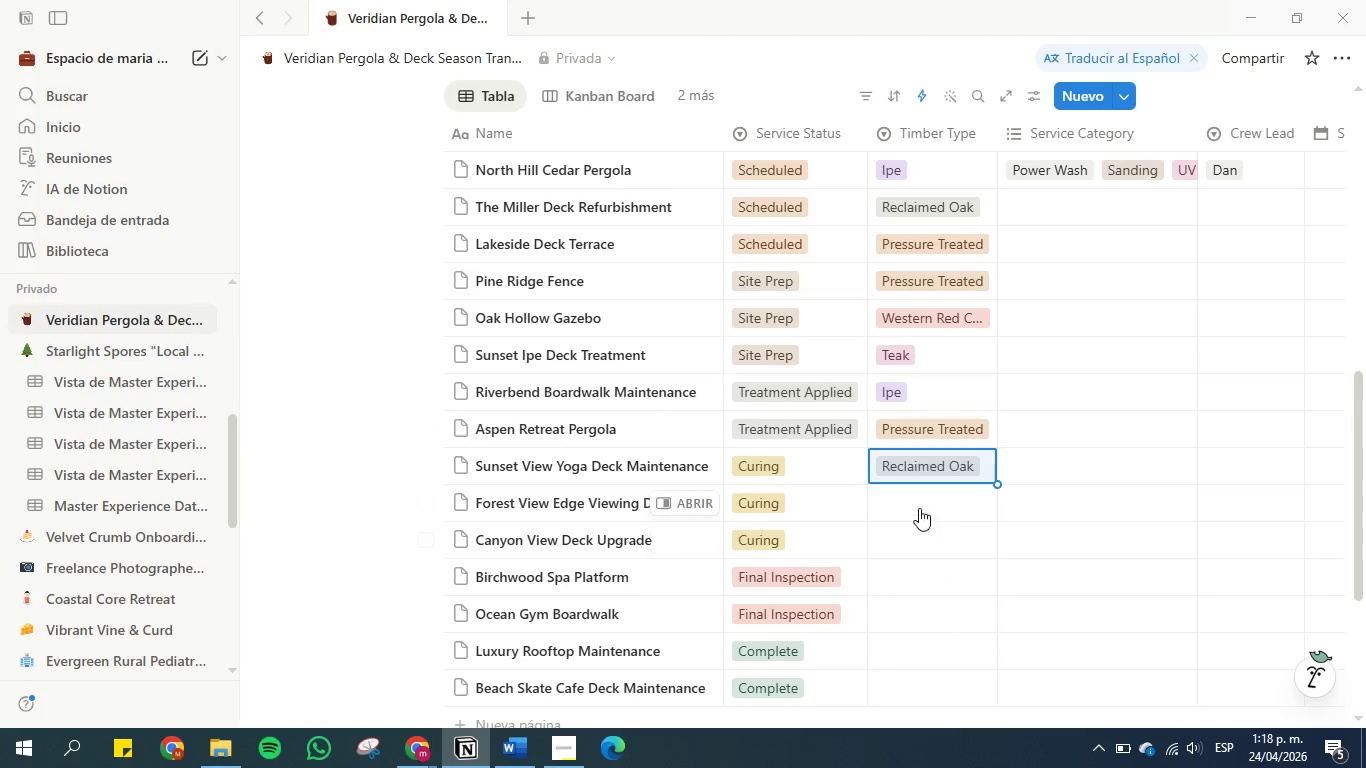 
left_click([918, 501])
 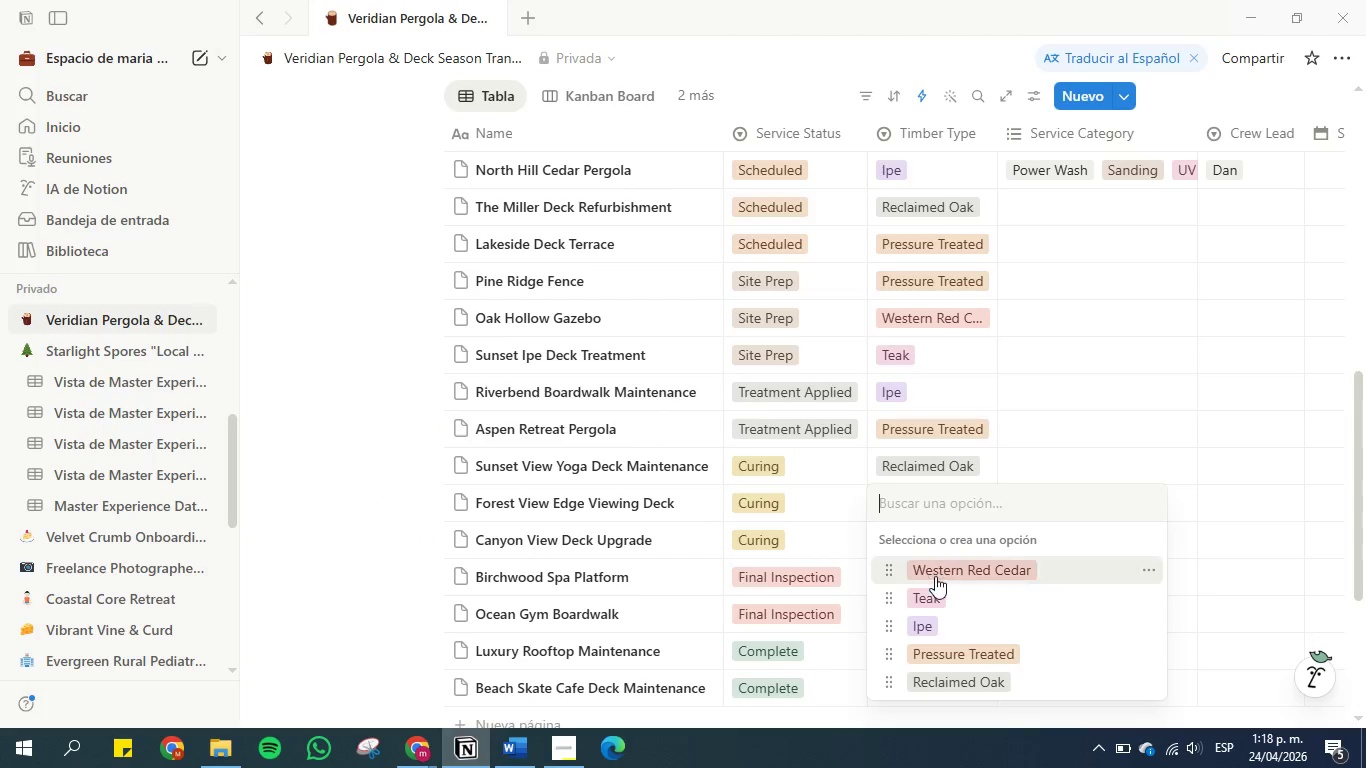 
left_click([936, 577])
 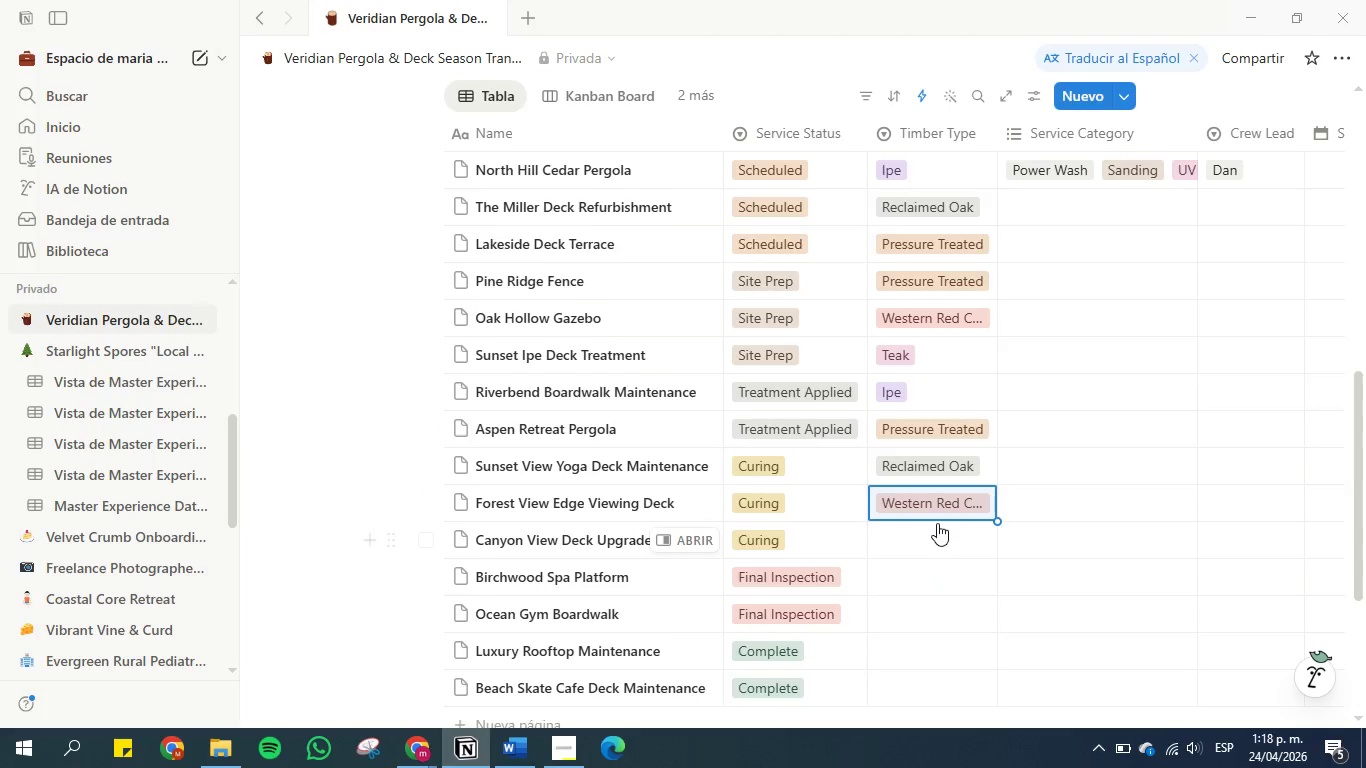 
scroll: coordinate [937, 522], scroll_direction: down, amount: 2.0
 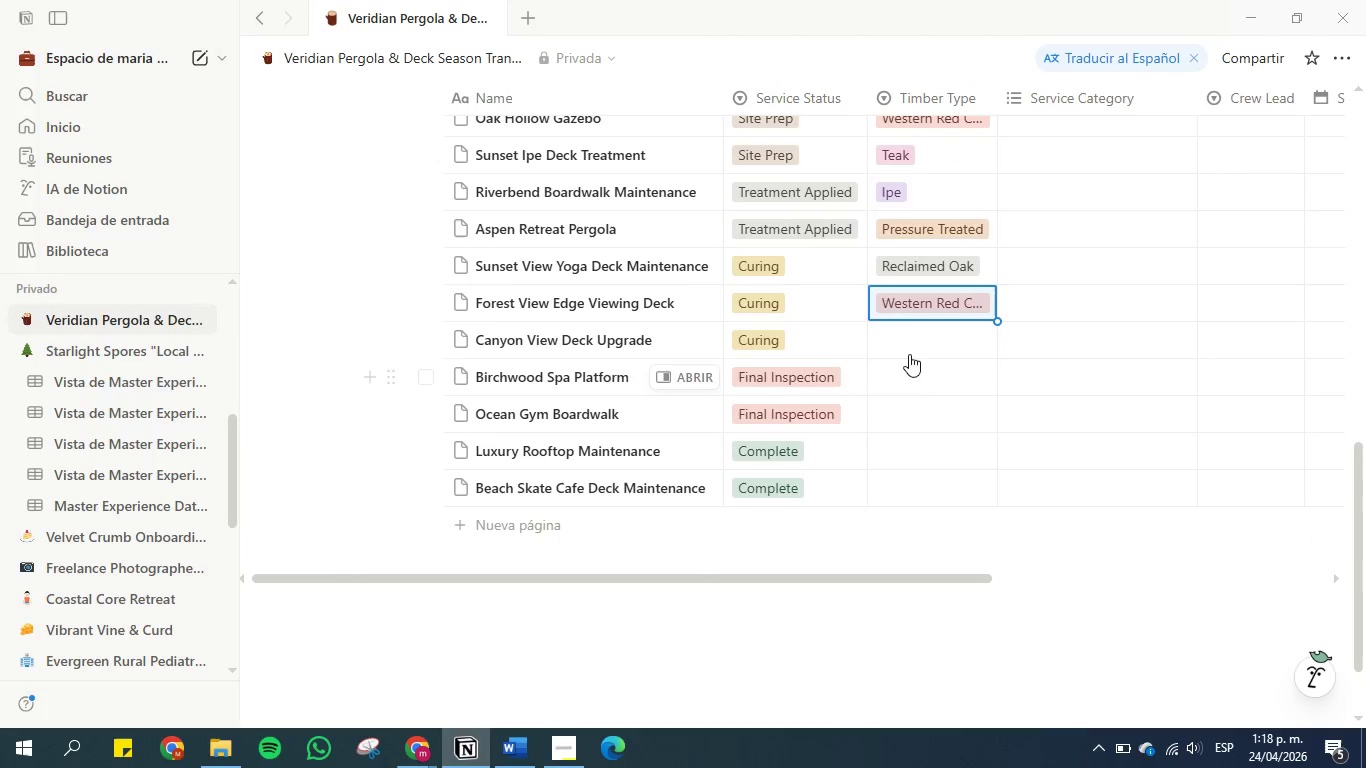 
left_click([909, 335])
 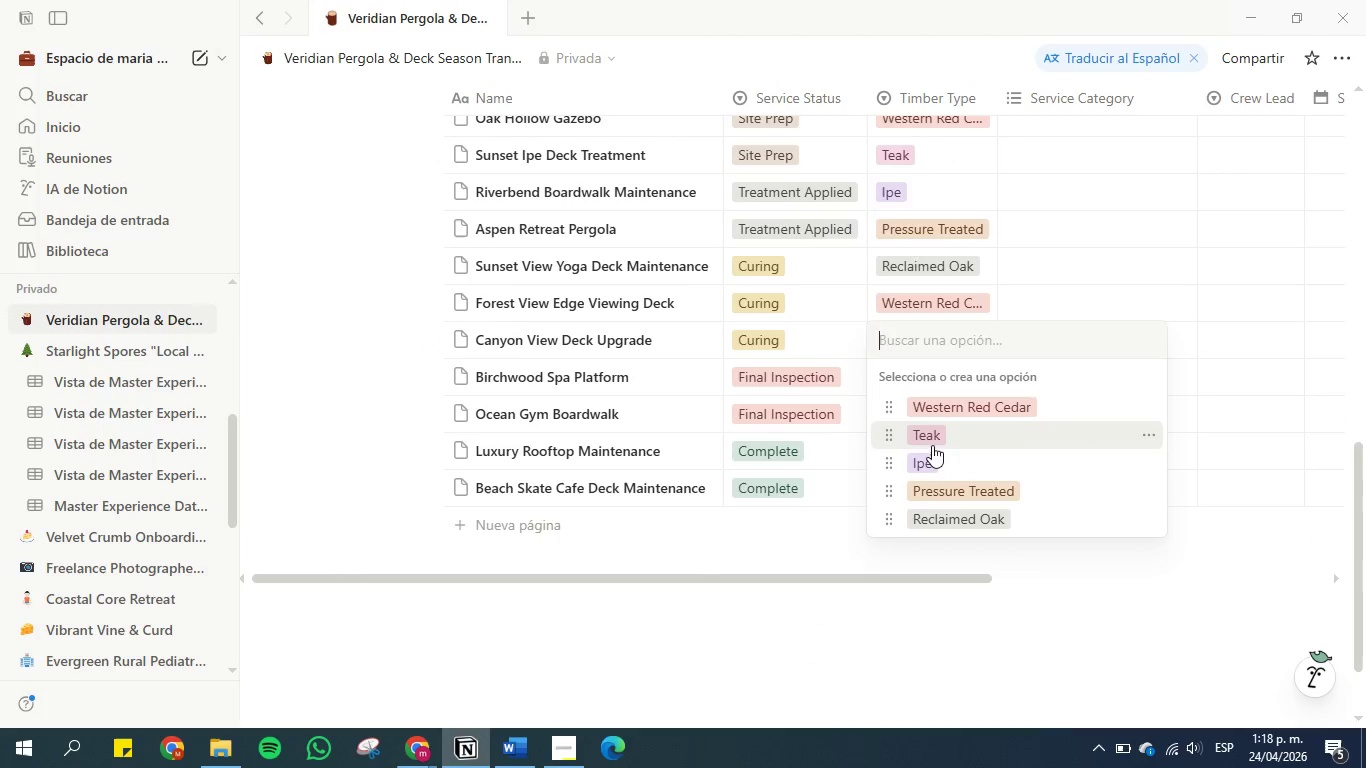 
left_click([938, 430])
 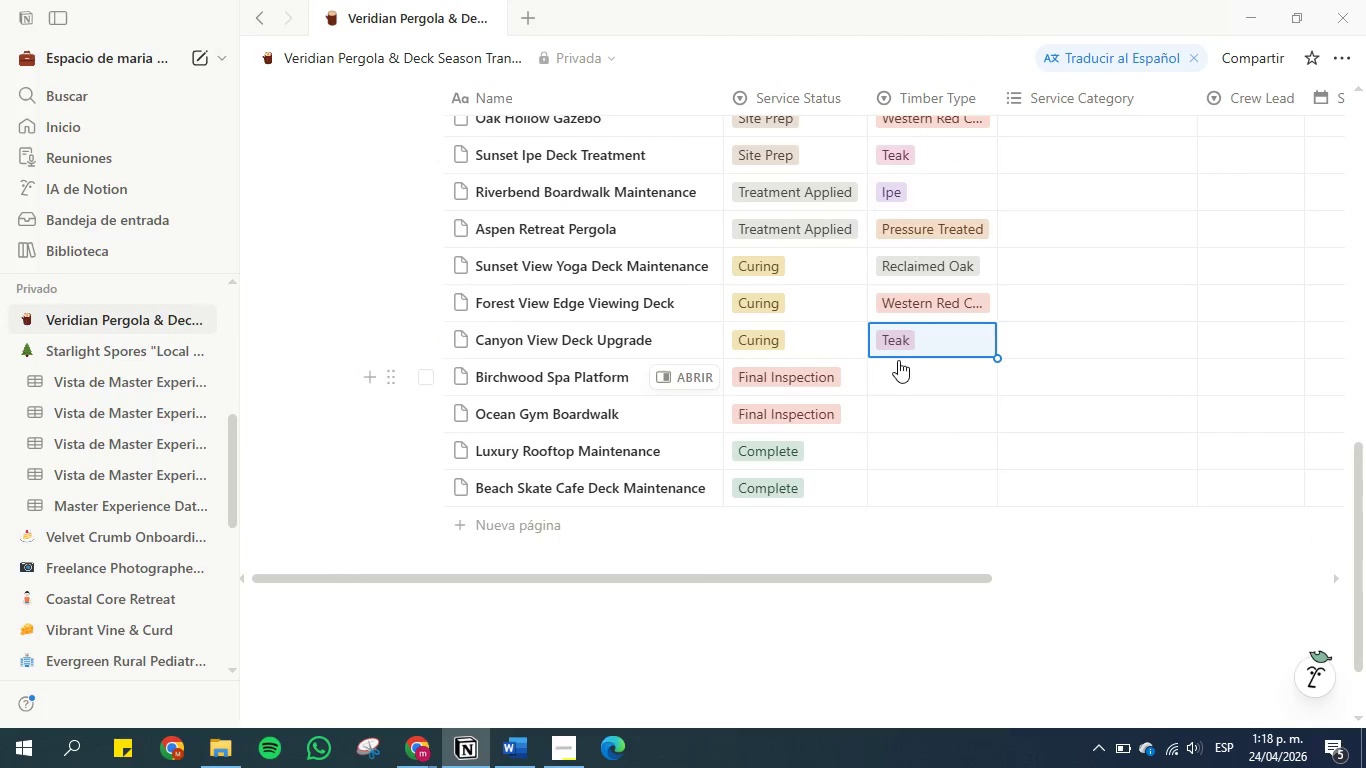 
left_click([895, 377])
 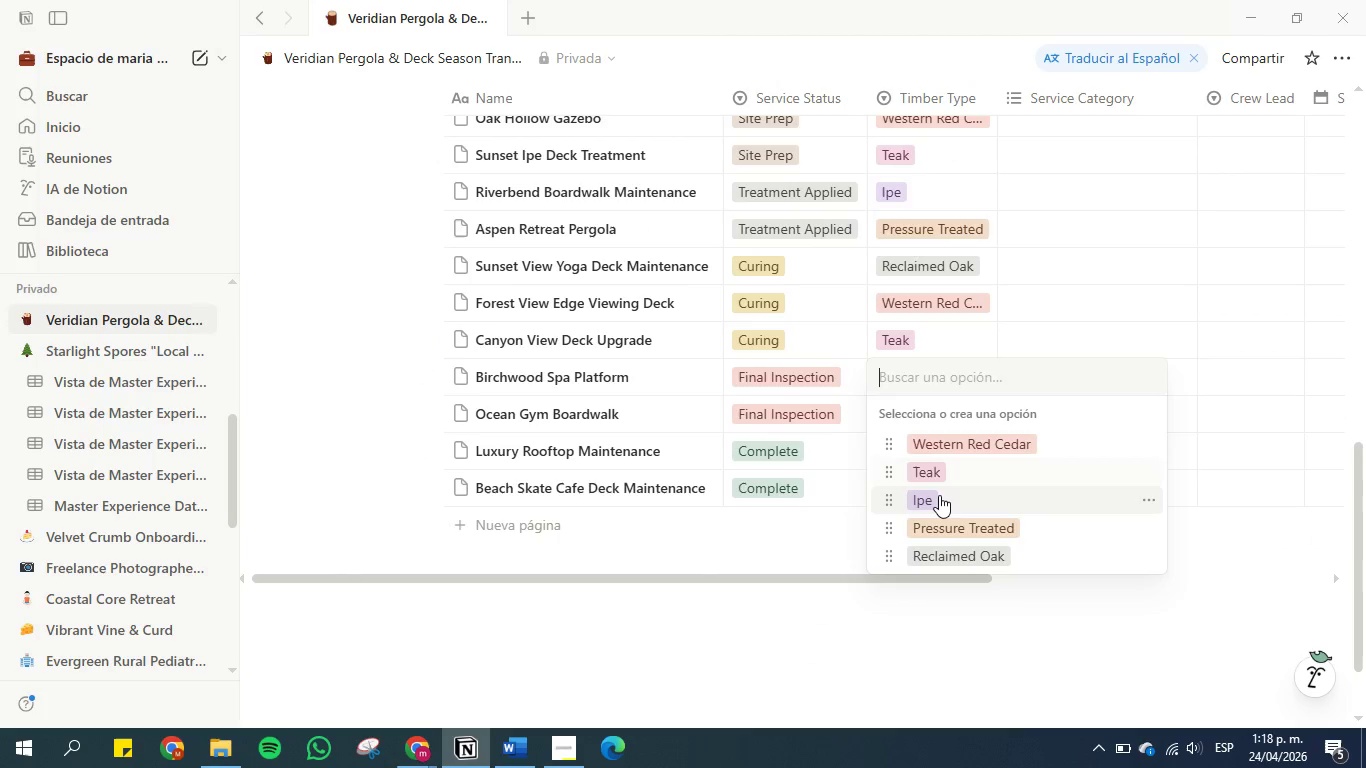 
left_click([939, 495])
 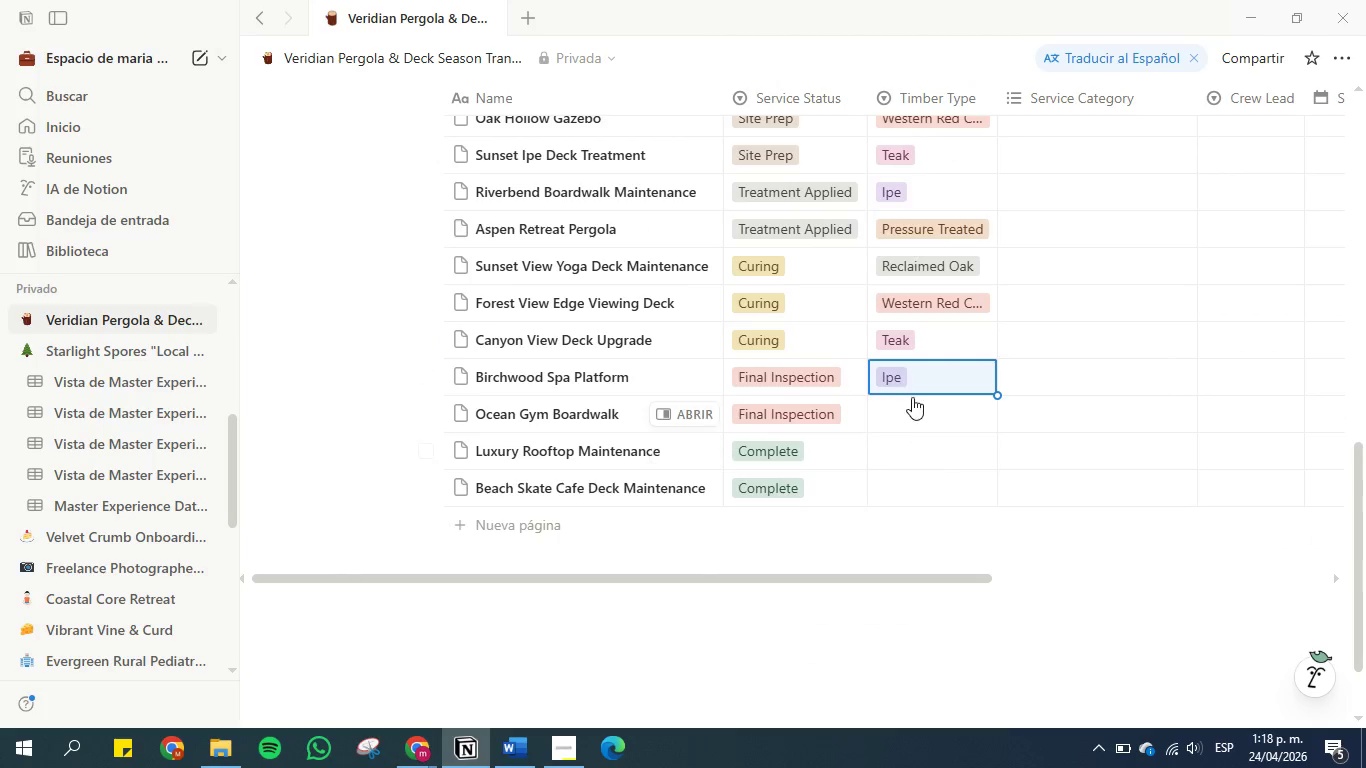 
left_click([910, 393])
 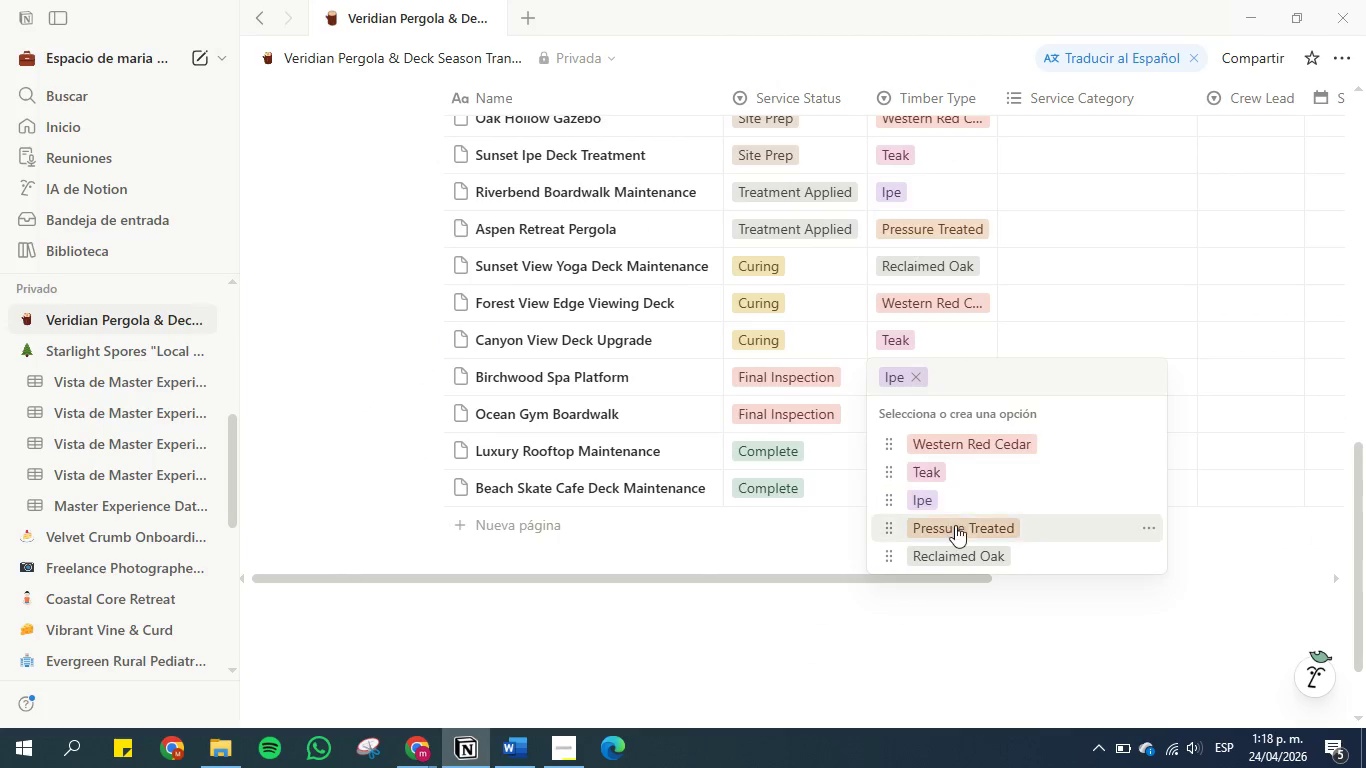 
left_click([956, 535])
 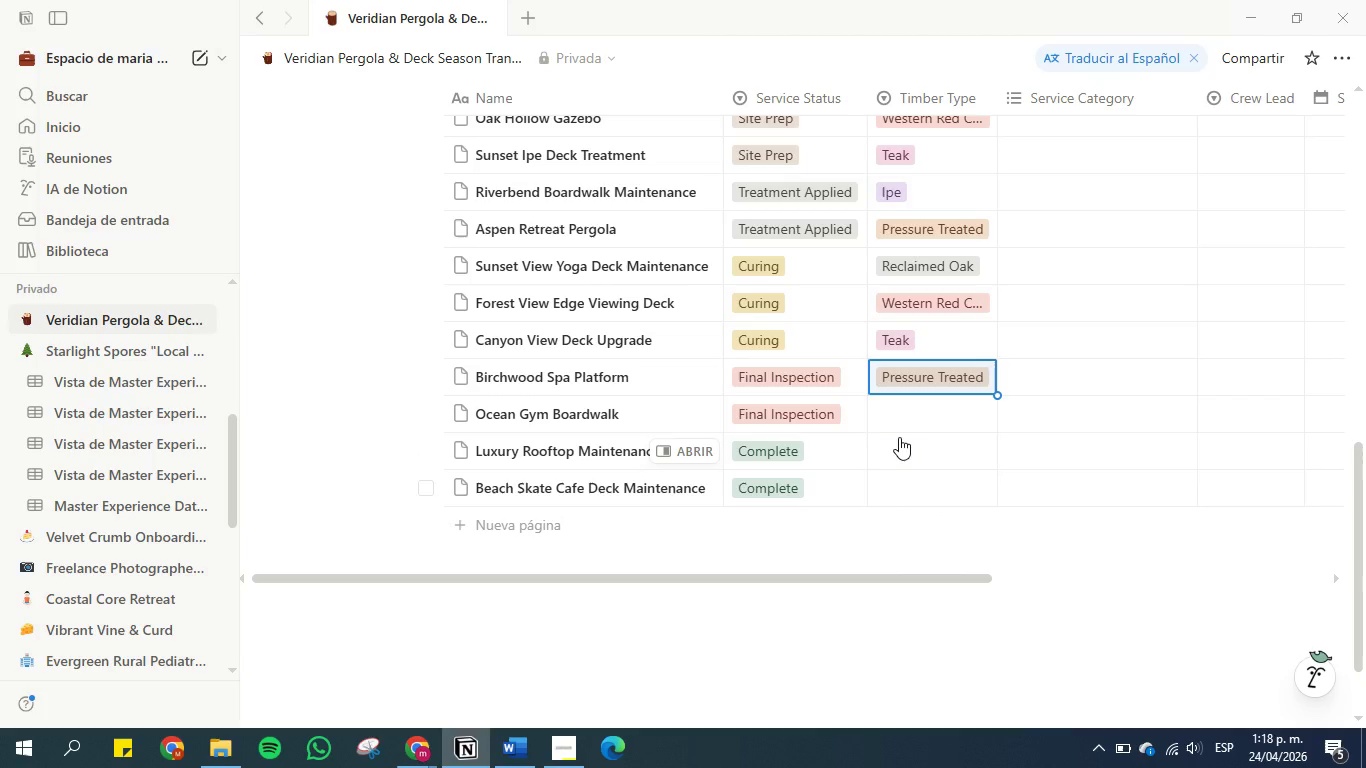 
left_click([899, 435])
 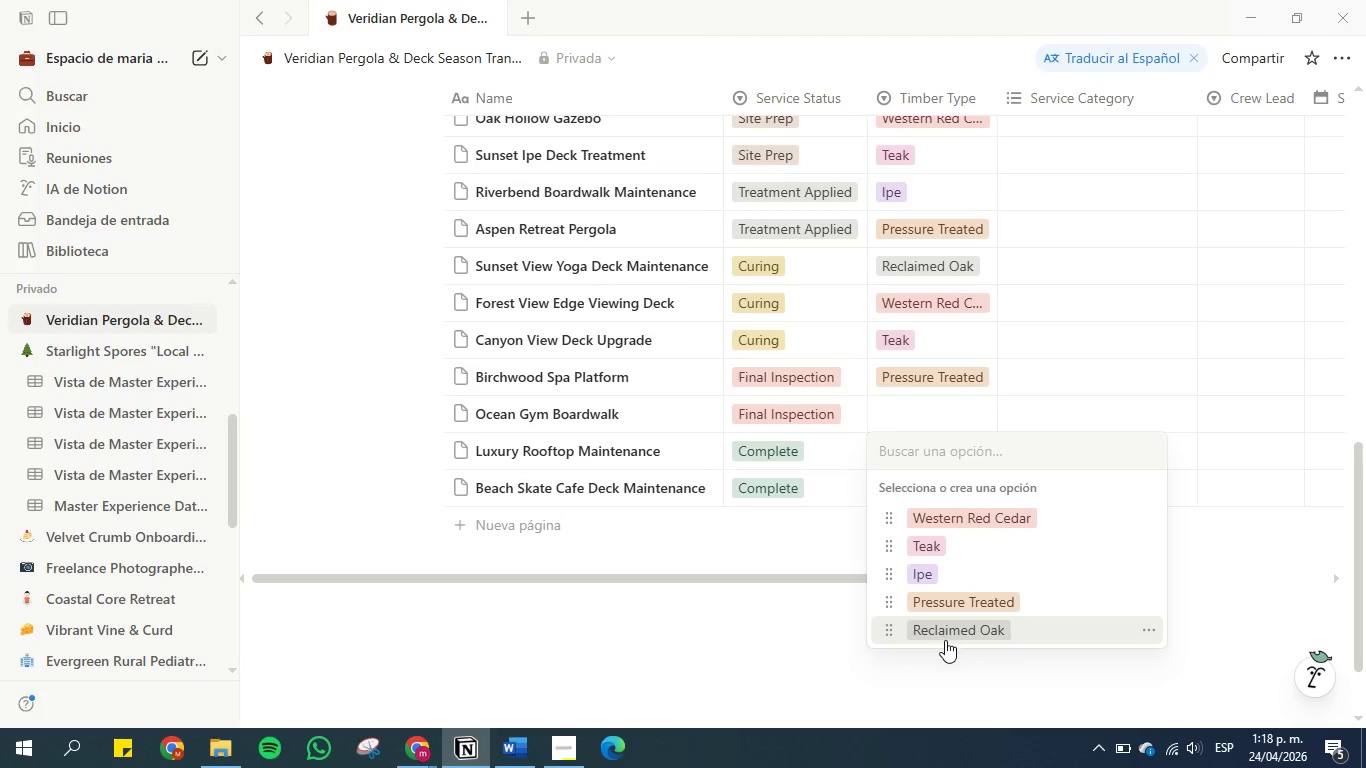 
left_click([945, 632])
 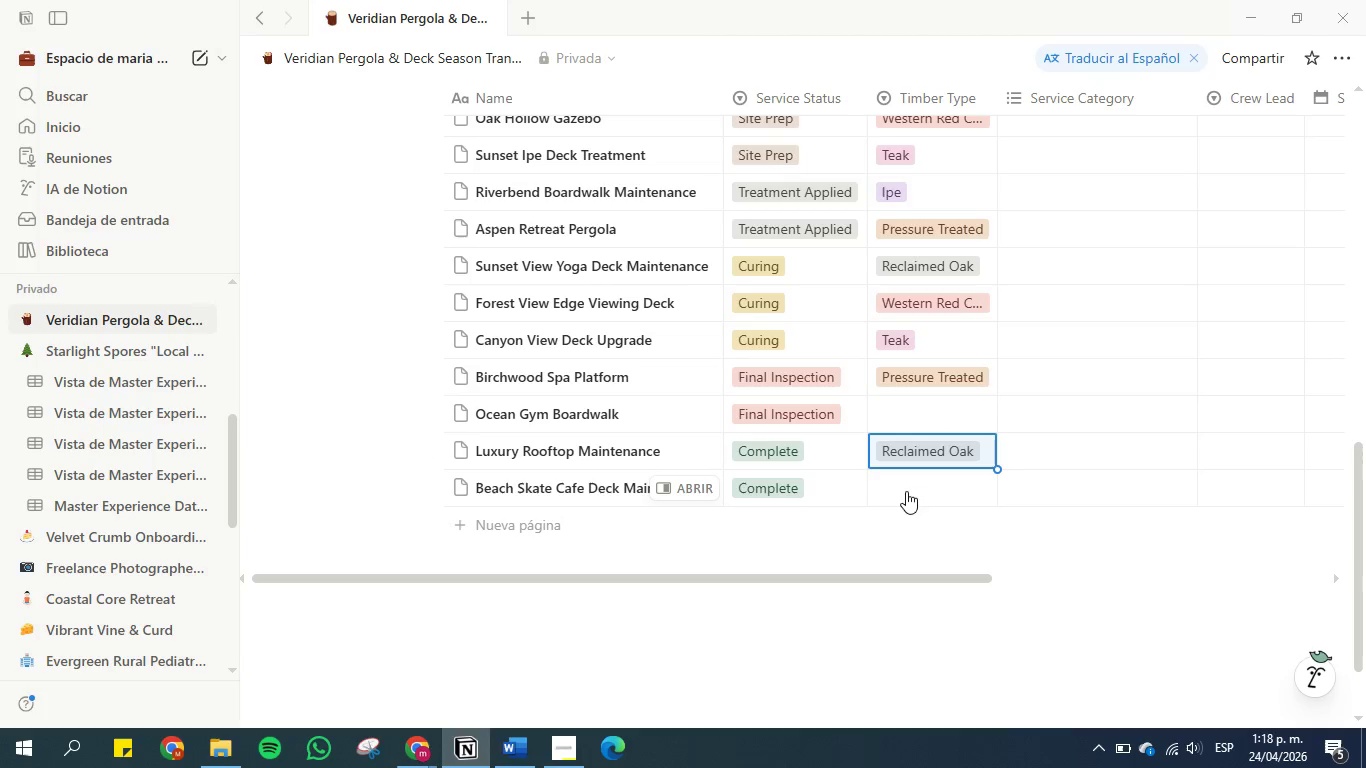 
left_click([905, 482])
 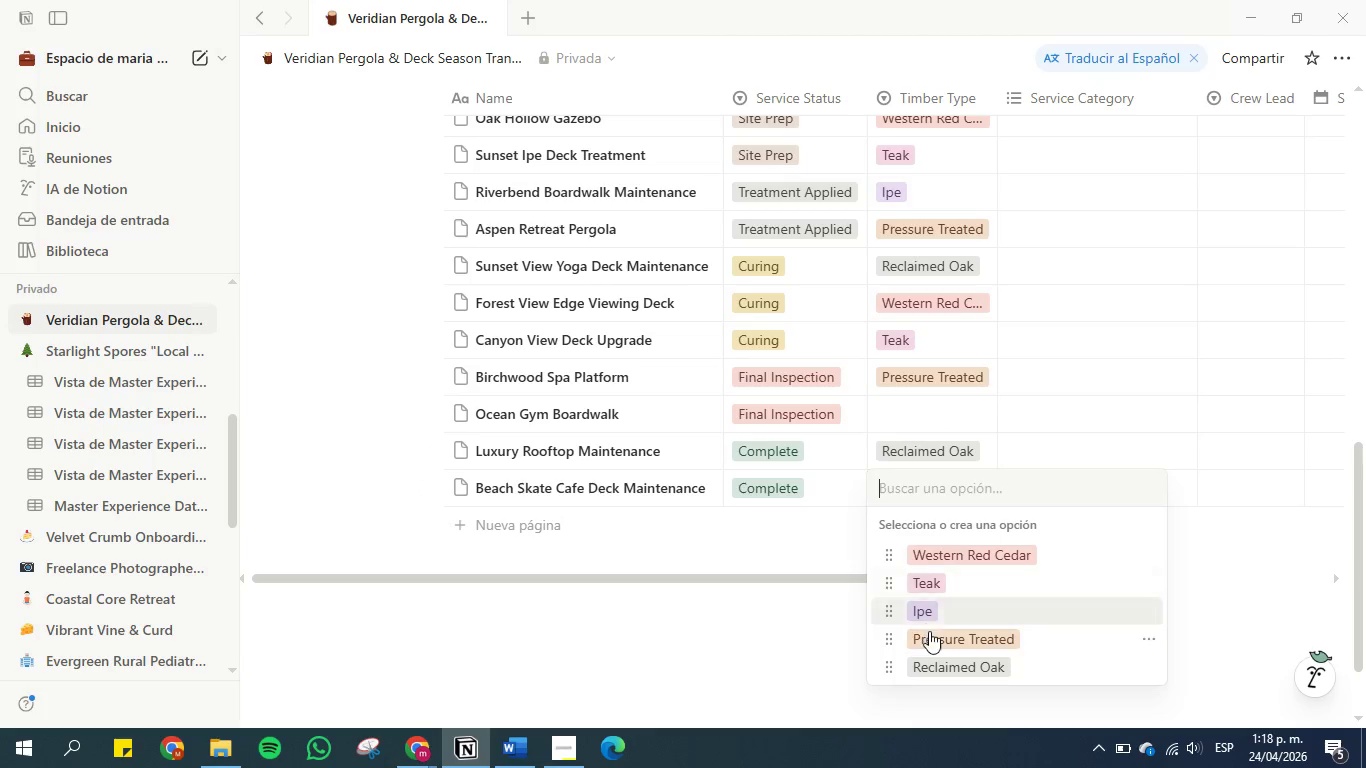 
left_click([932, 635])
 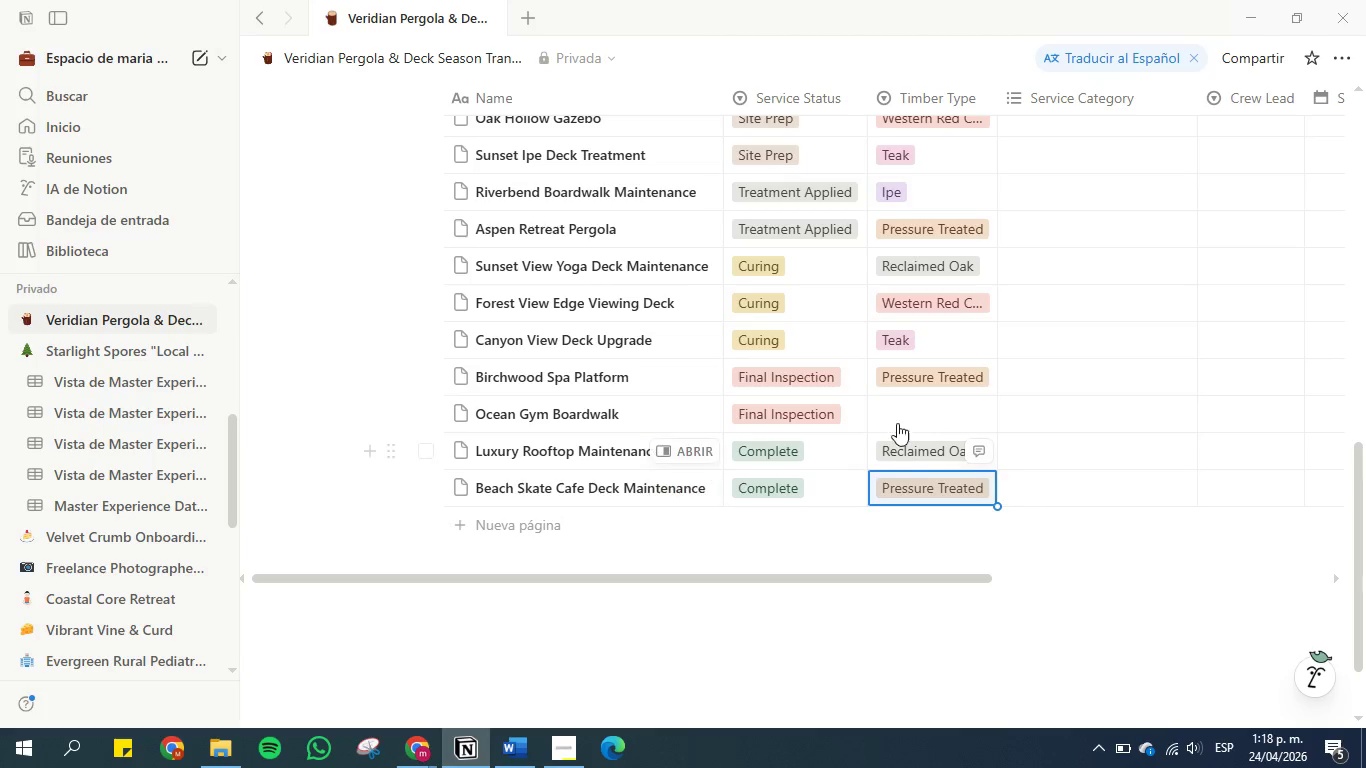 
left_click([897, 410])
 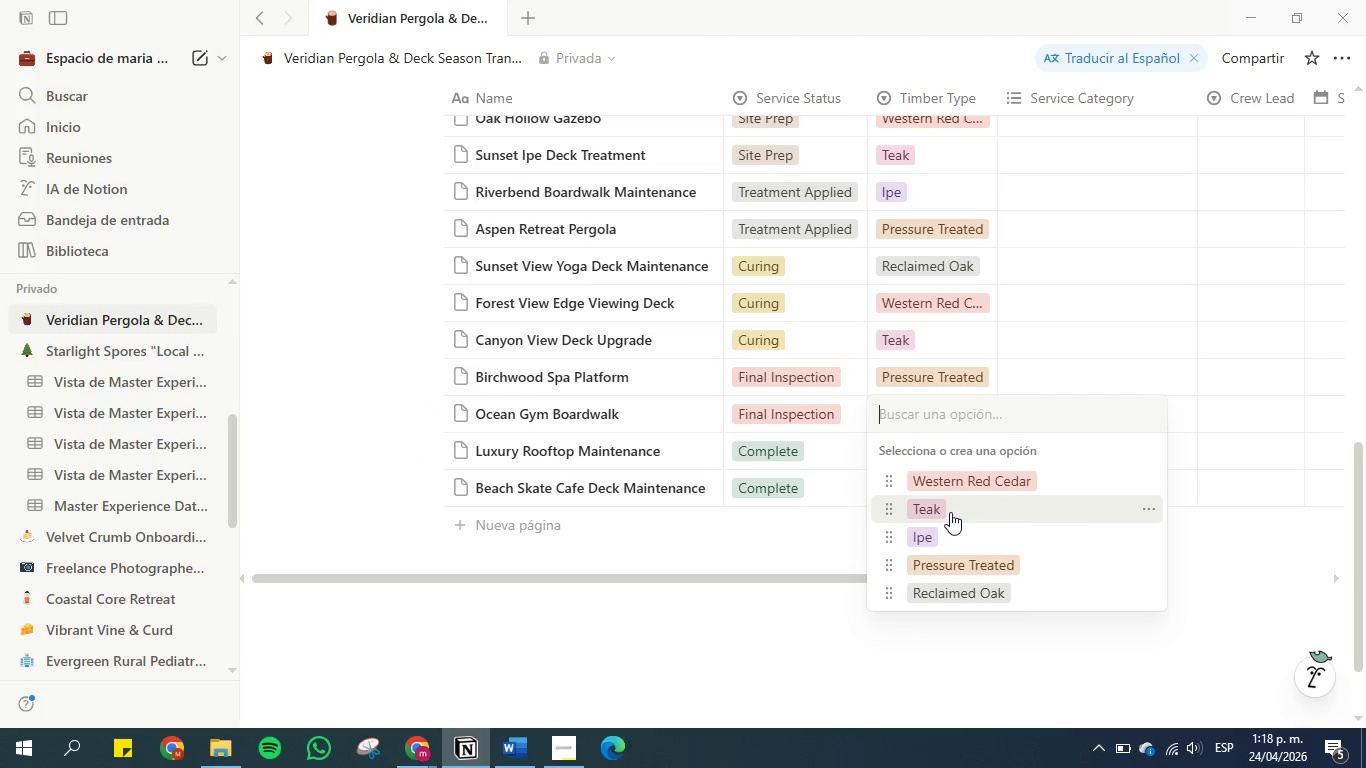 
left_click([950, 512])
 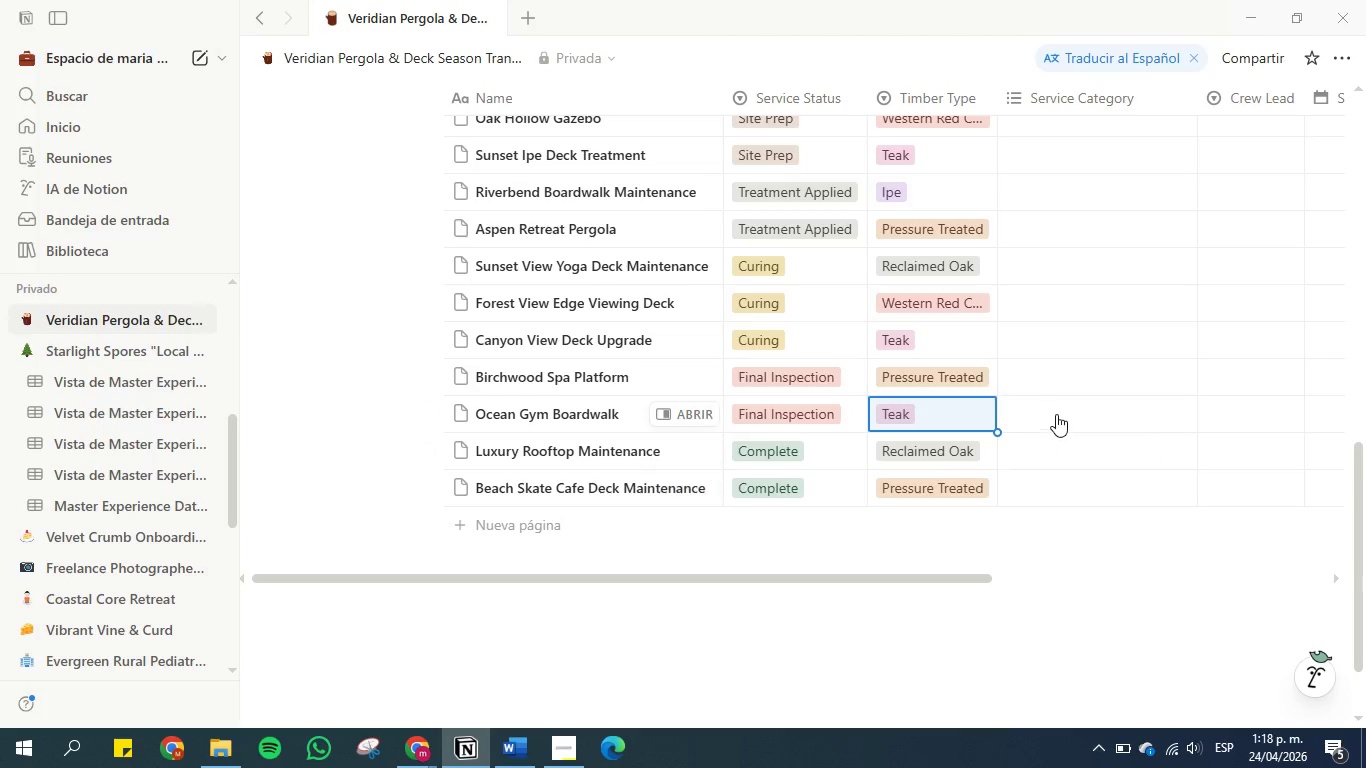 
left_click([1056, 414])
 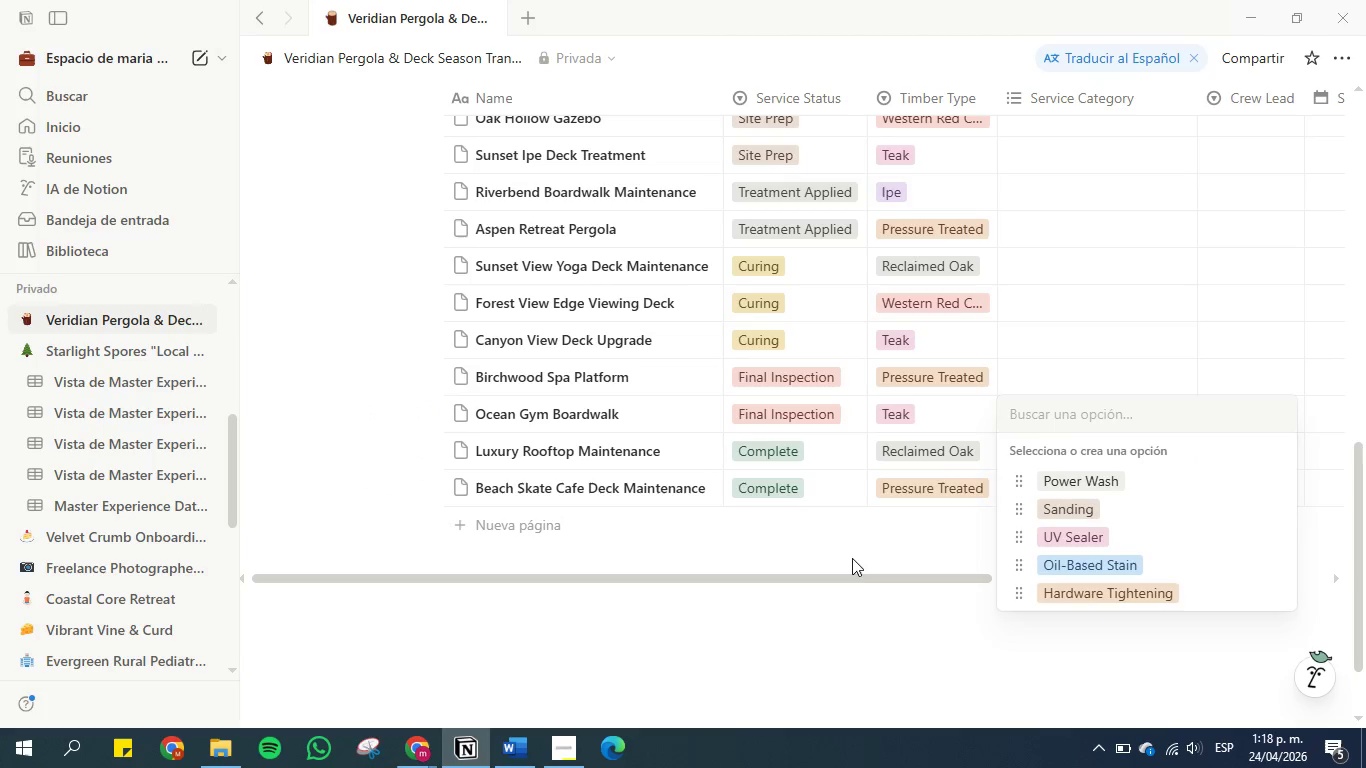 
left_click([843, 581])
 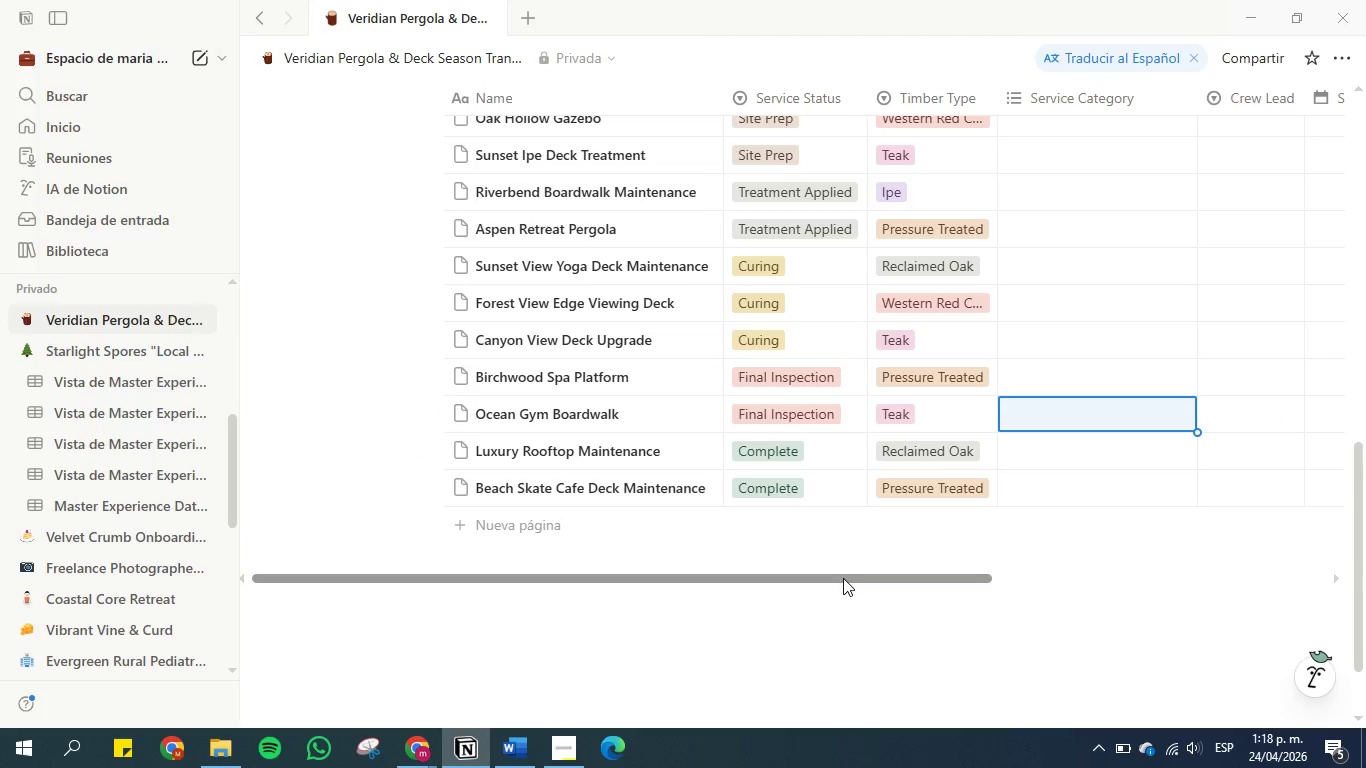 
left_click_drag(start_coordinate=[843, 578], to_coordinate=[941, 583])
 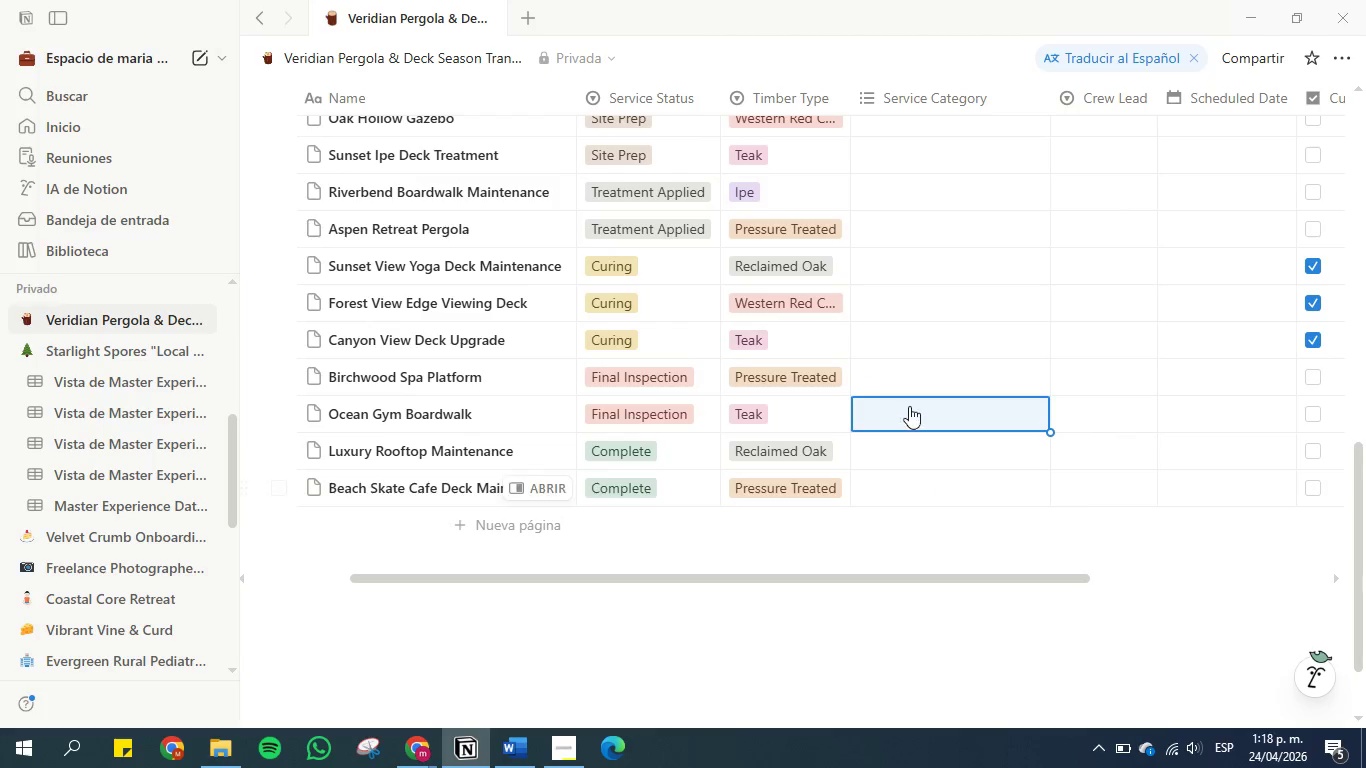 
scroll: coordinate [906, 373], scroll_direction: up, amount: 4.0
 